 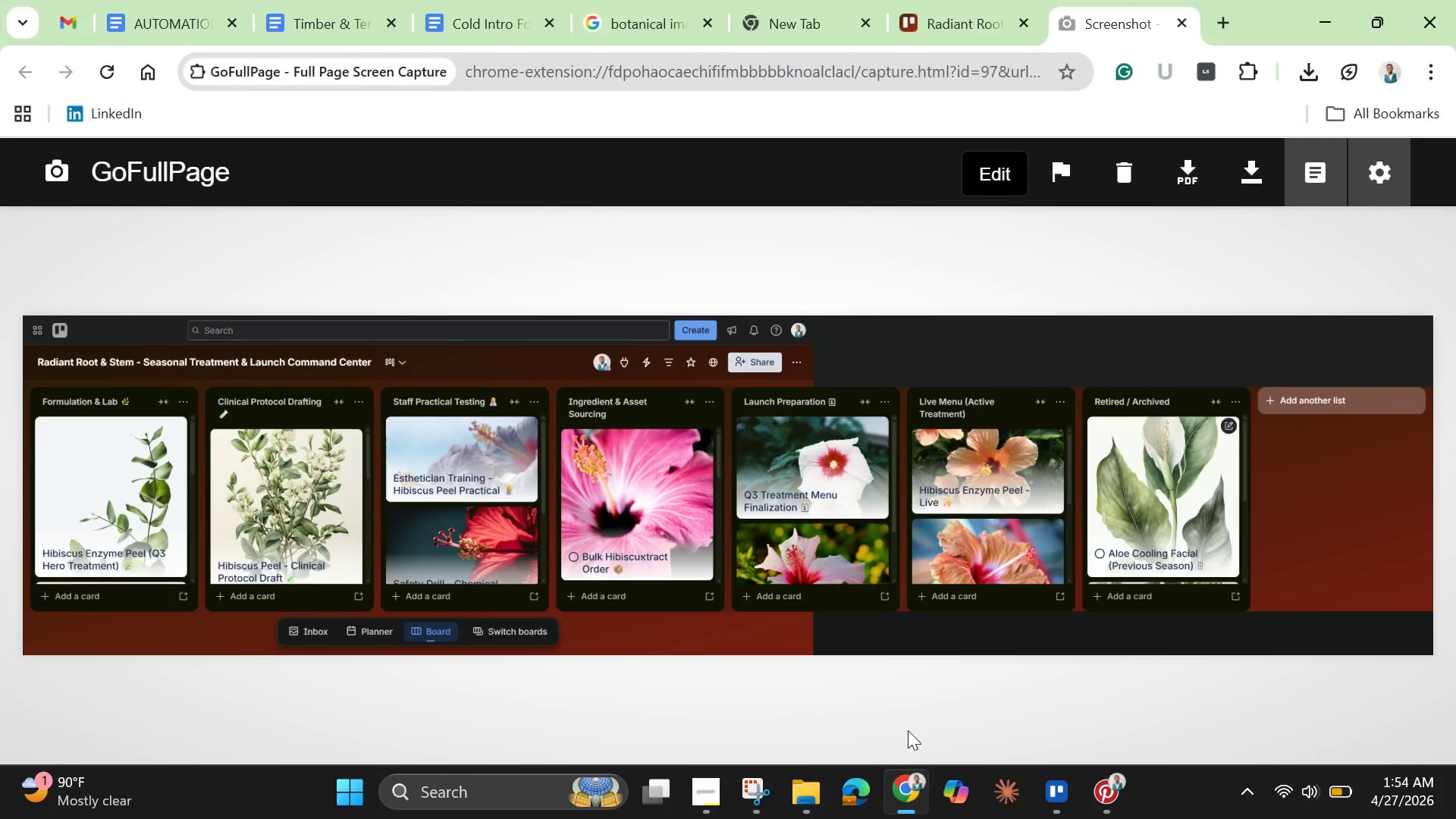 
left_click([1219, 28])
 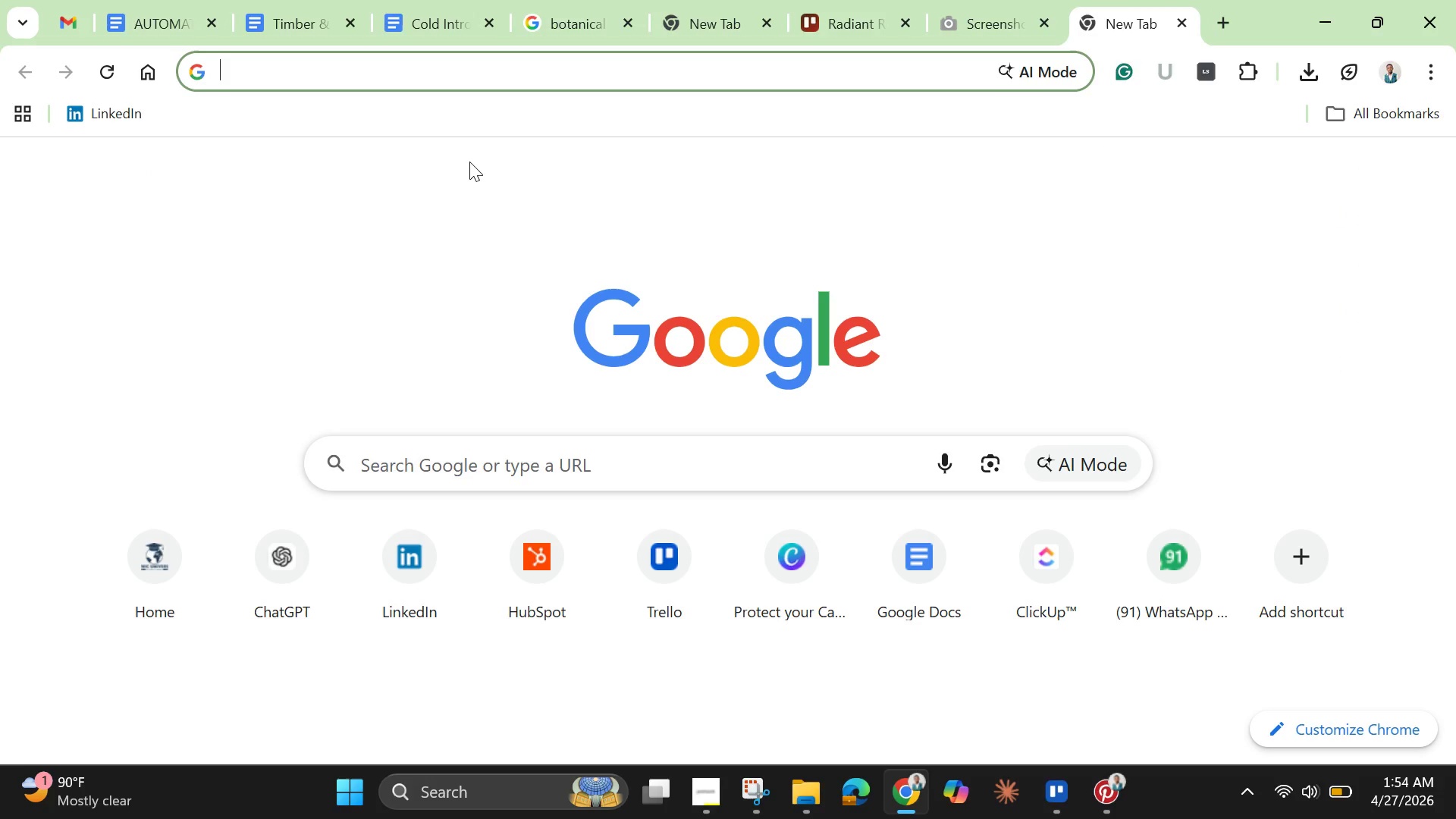 
type(how do you do this on treloo)
key(Backspace)
key(Backspace)
type(lo )
 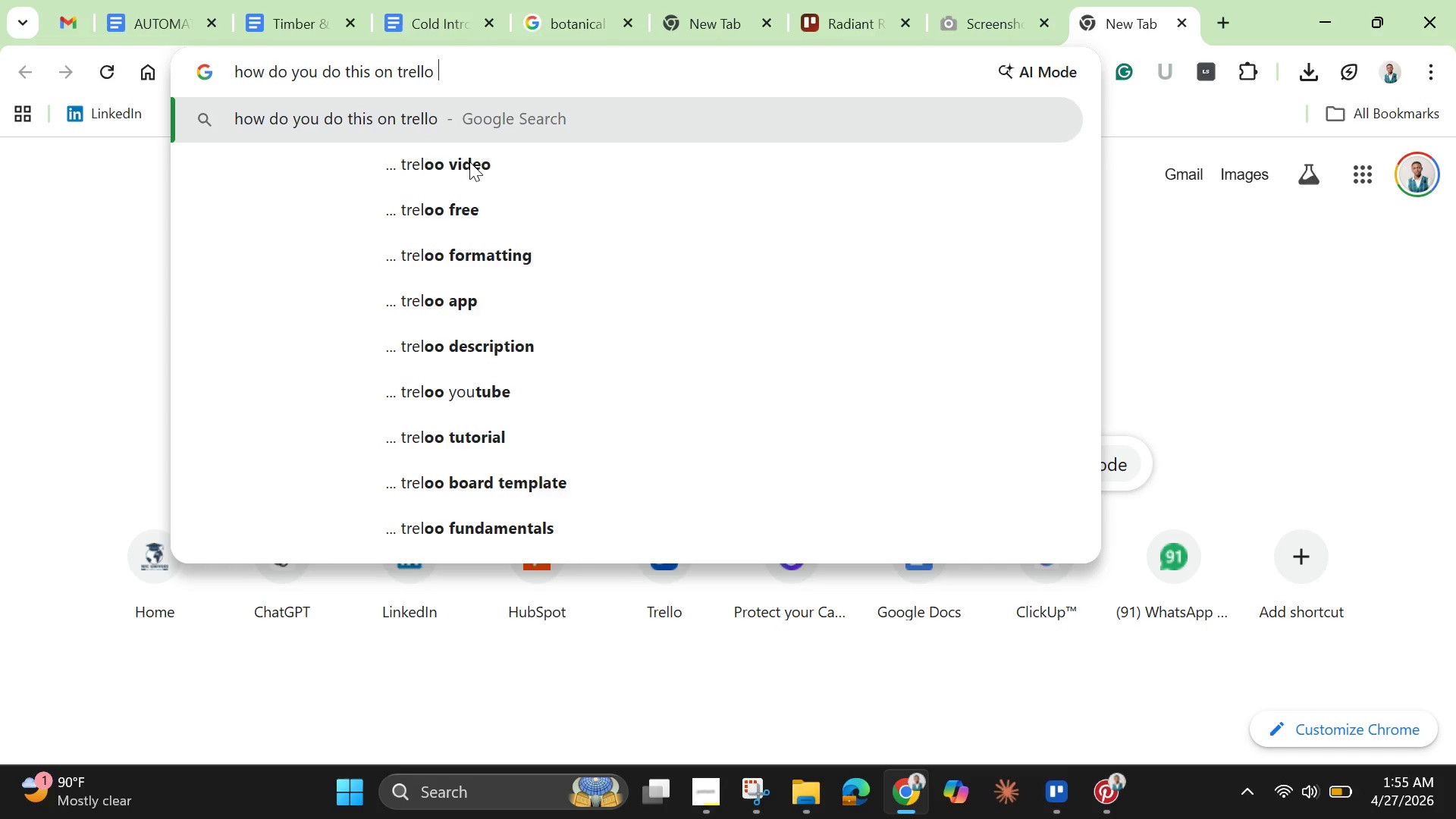 
key(Control+V)
 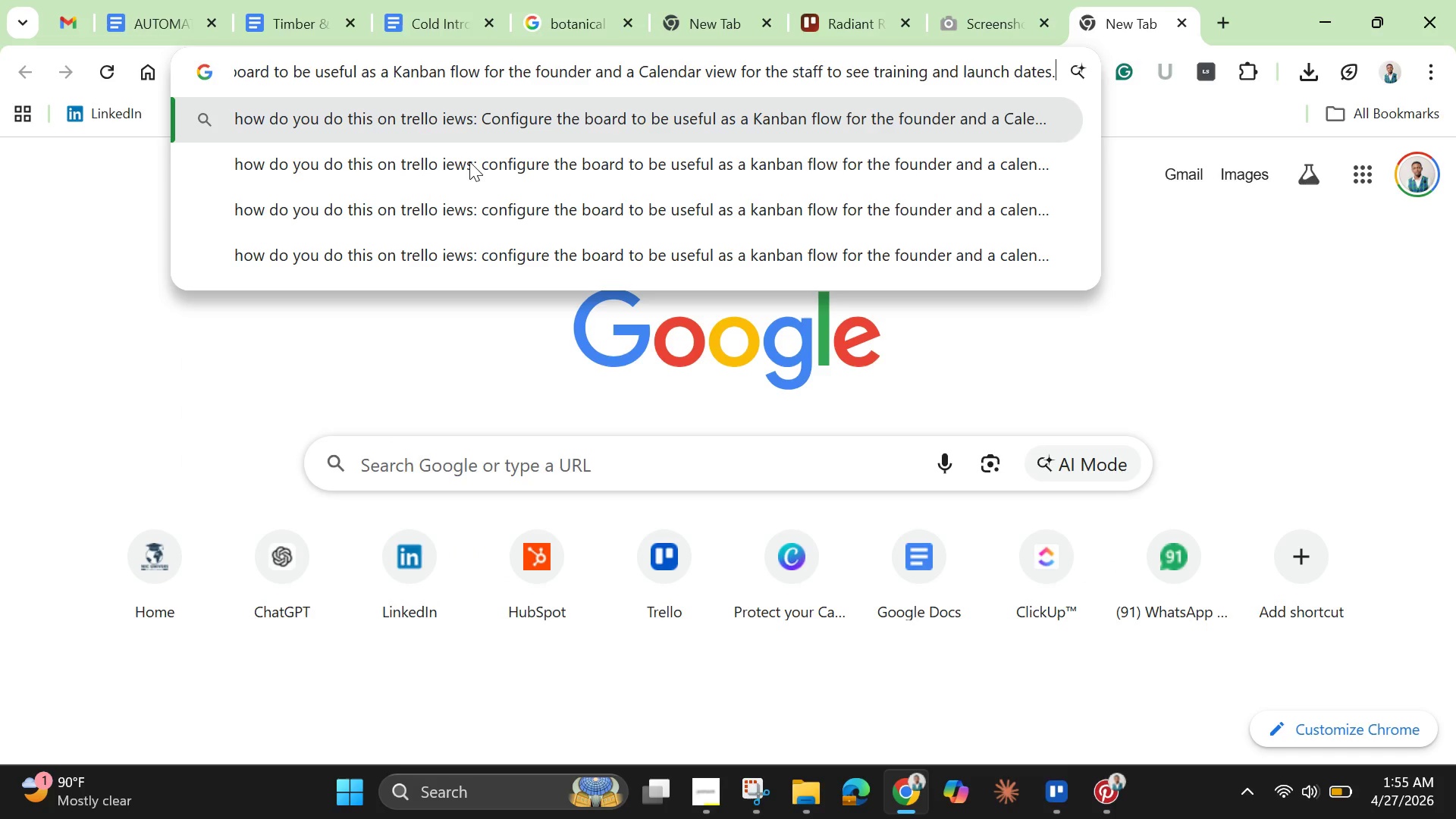 
key(Enter)
 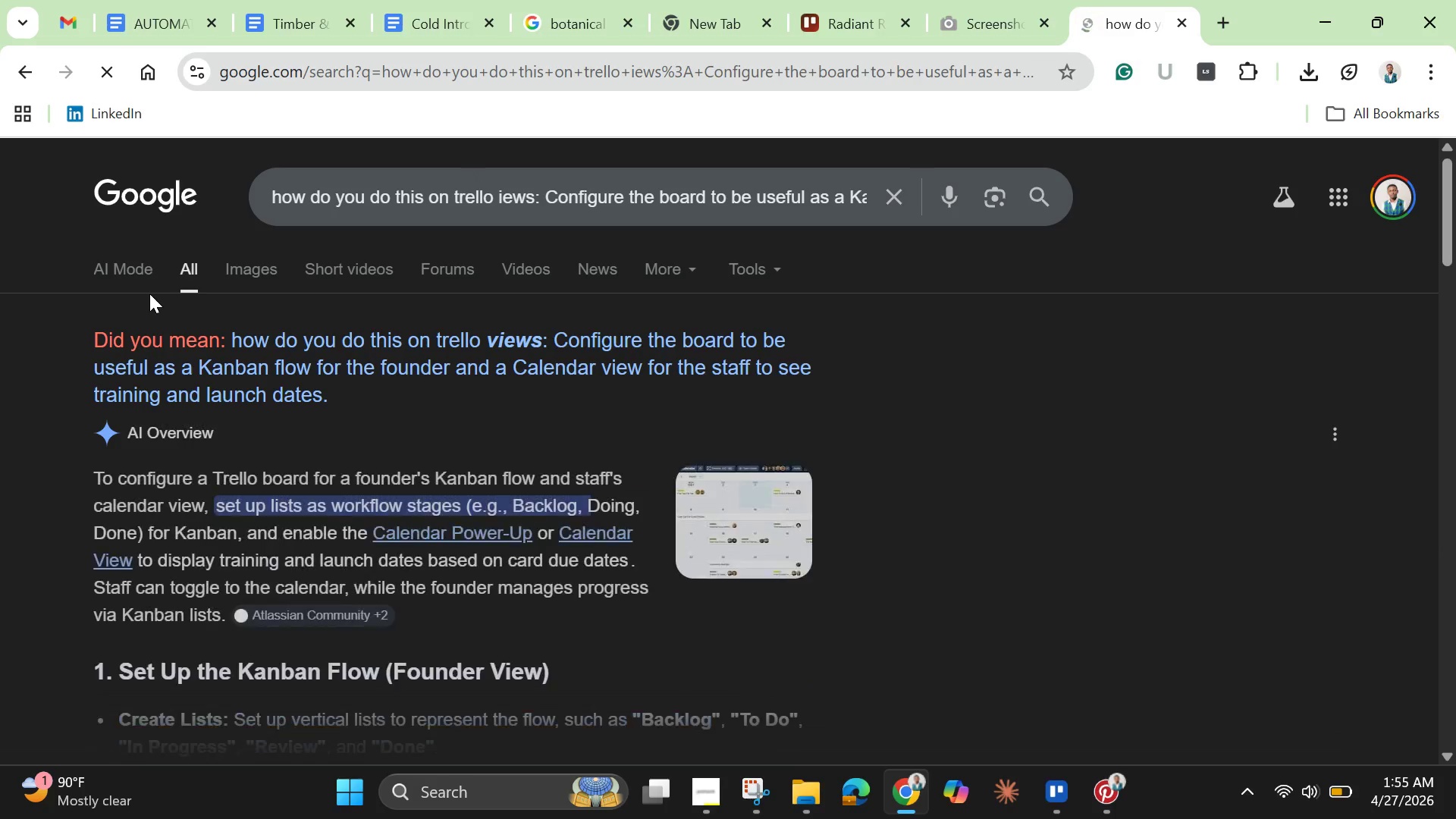 
wait(8.78)
 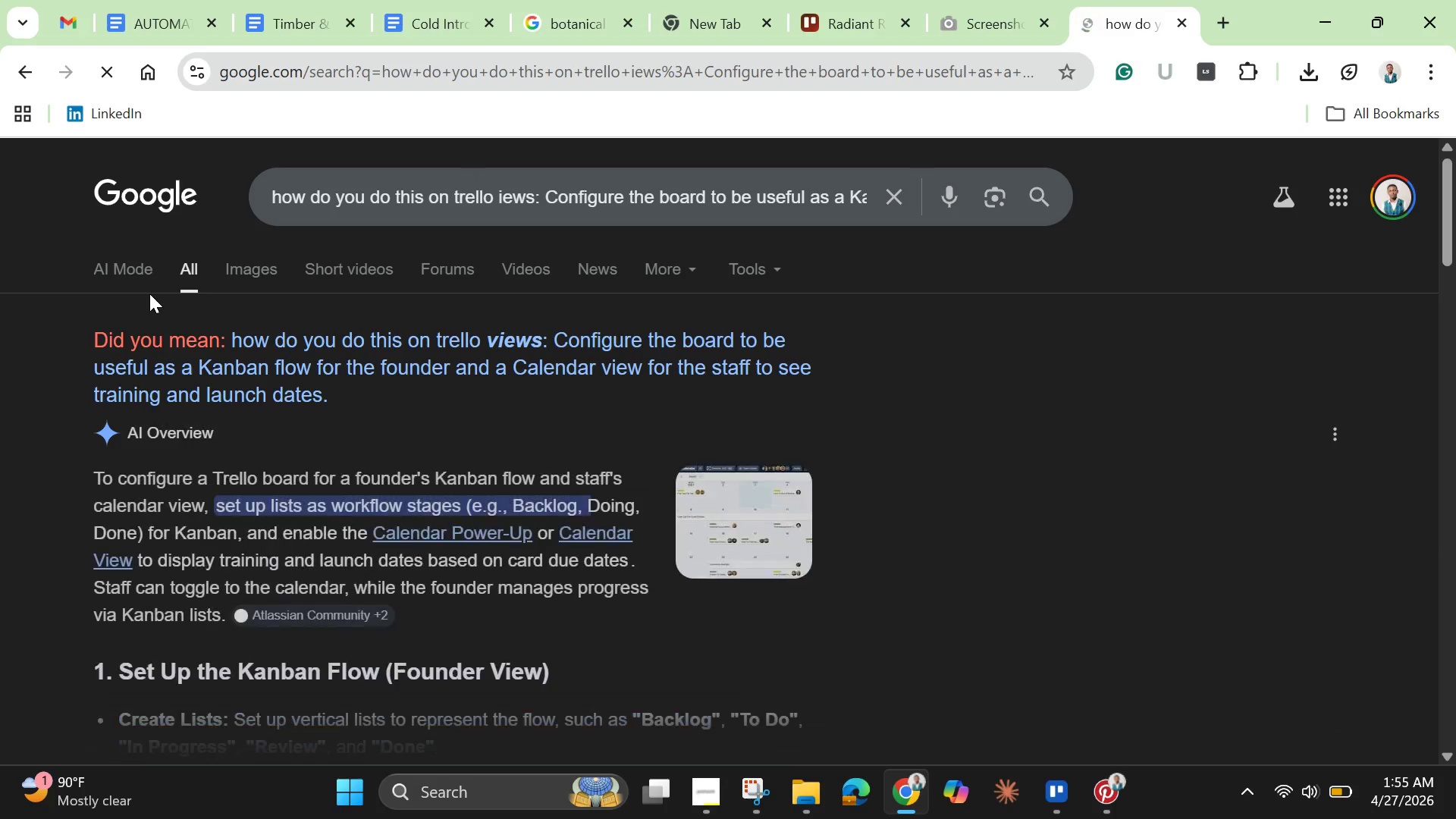 
left_click([124, 285])
 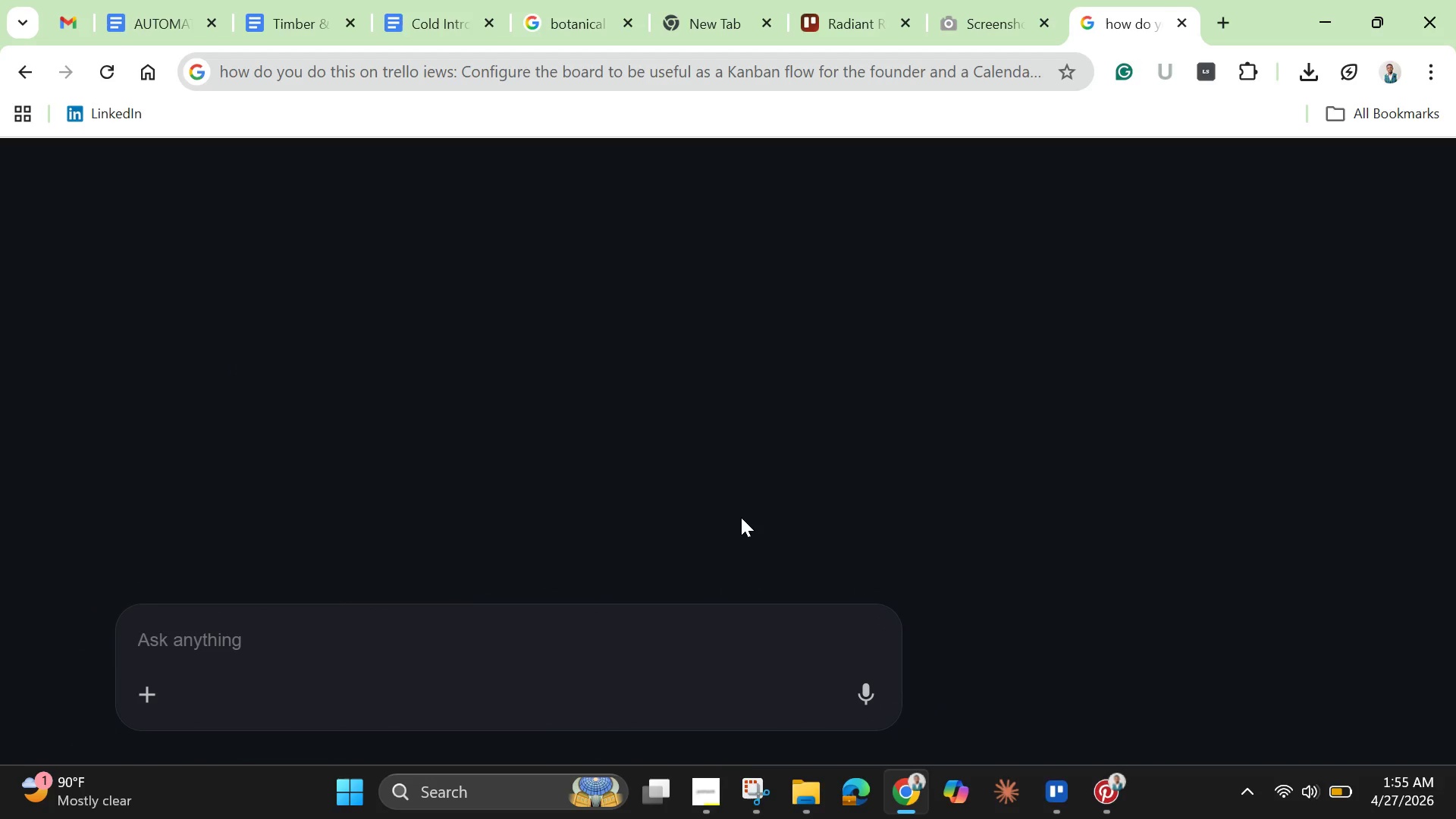 
wait(8.02)
 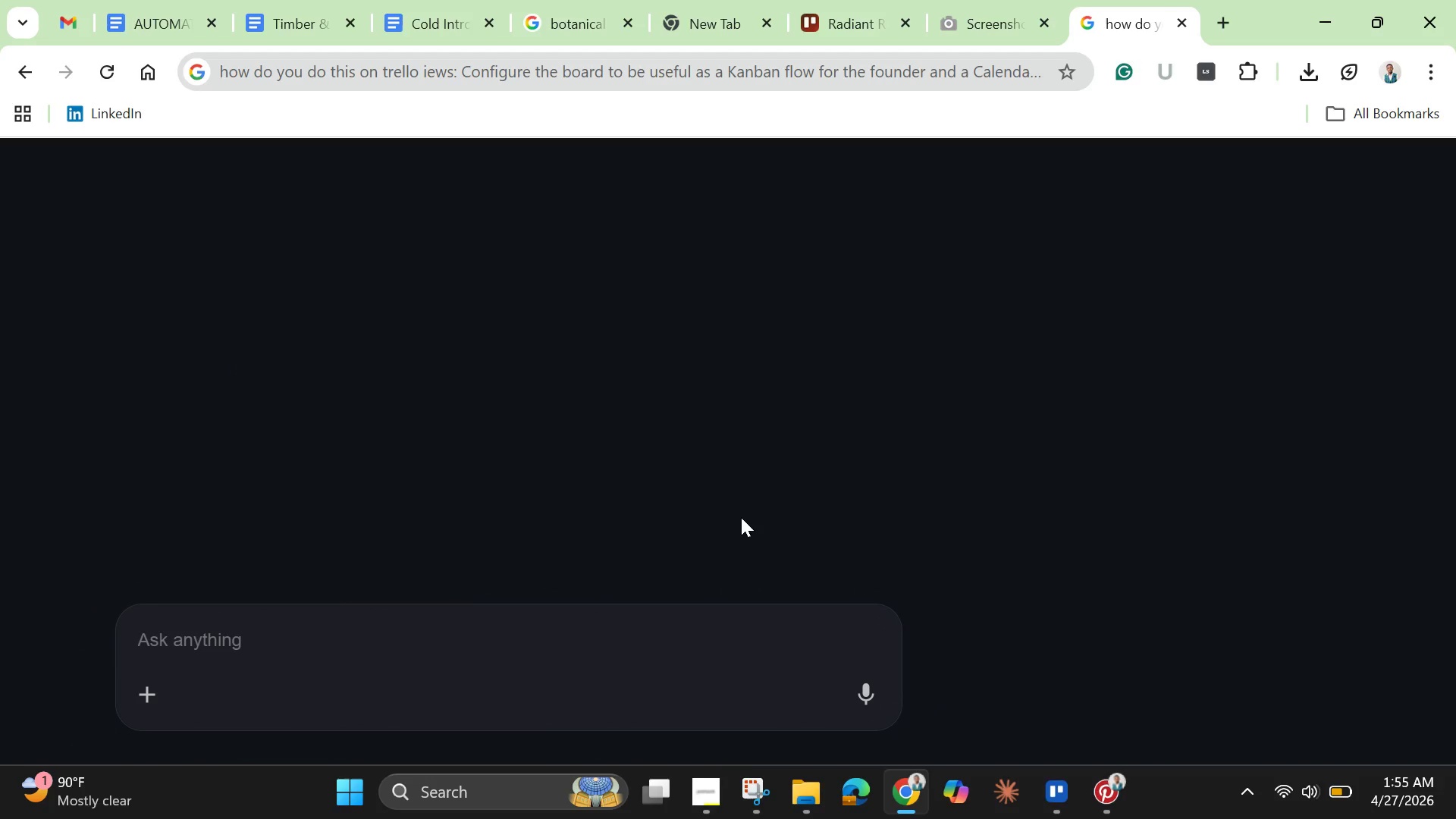 
scroll: coordinate [741, 517], scroll_direction: down, amount: 1.0
 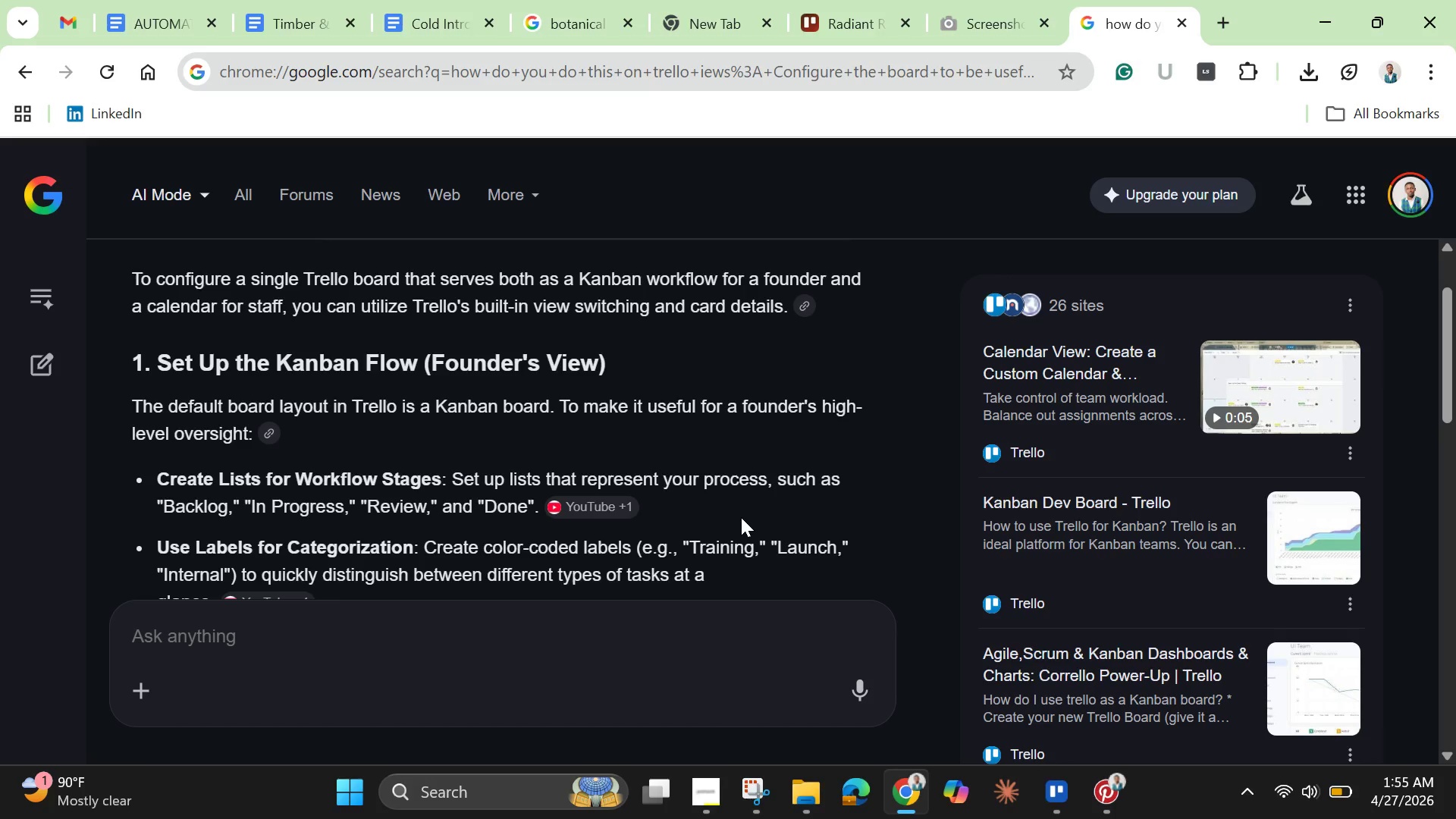 
wait(5.24)
 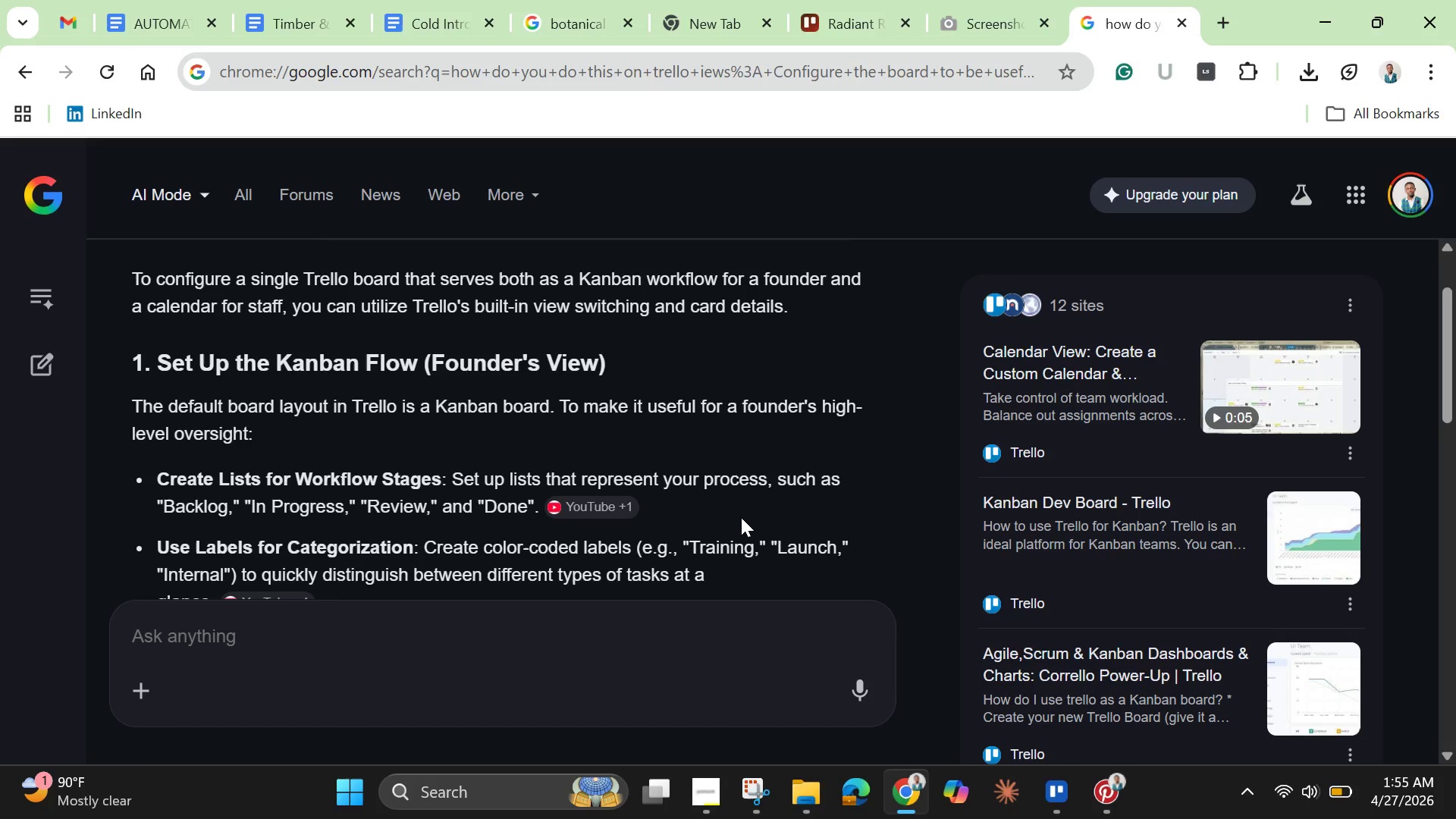 
scroll: coordinate [739, 514], scroll_direction: down, amount: 1.0
 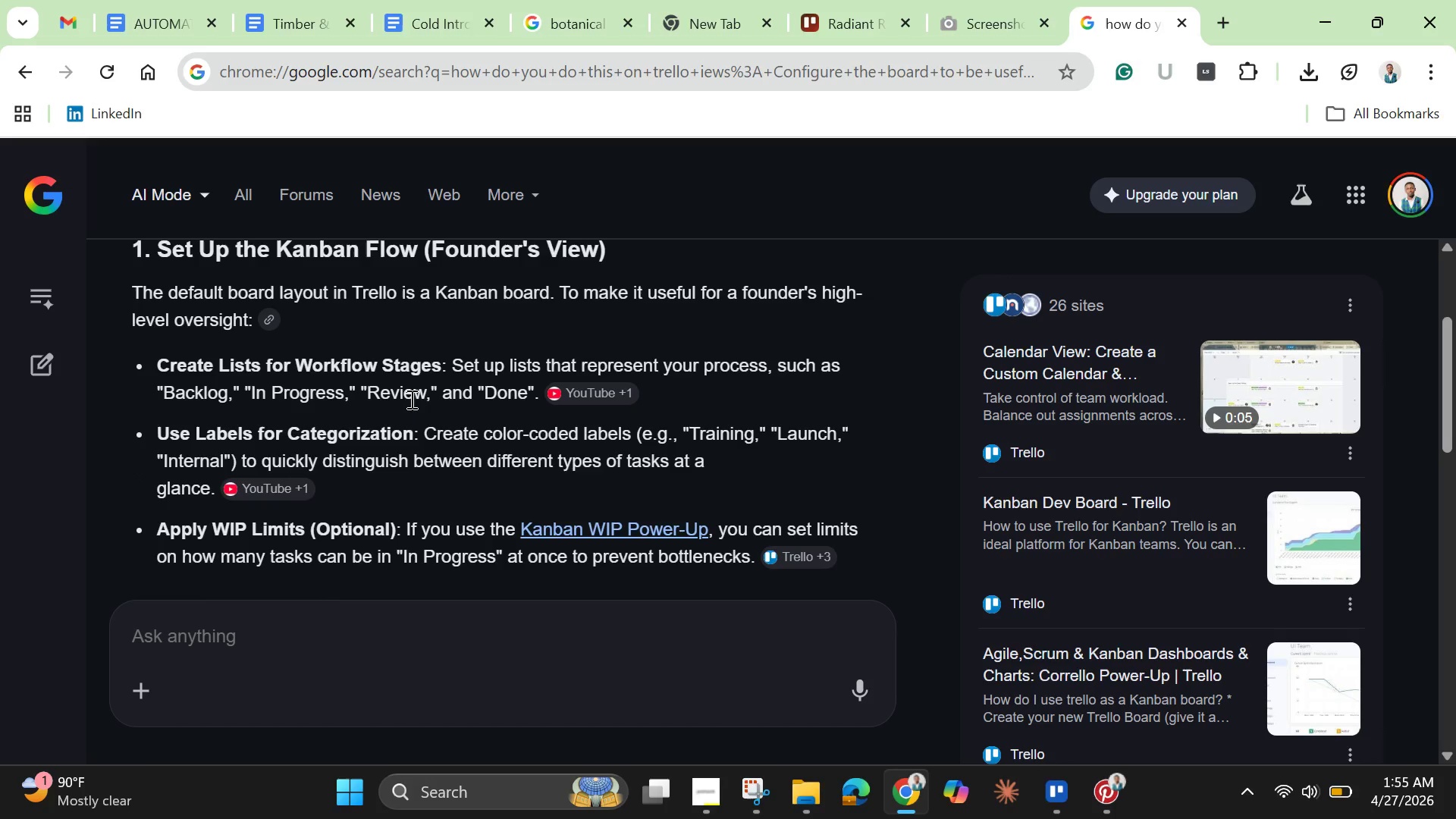 
wait(6.97)
 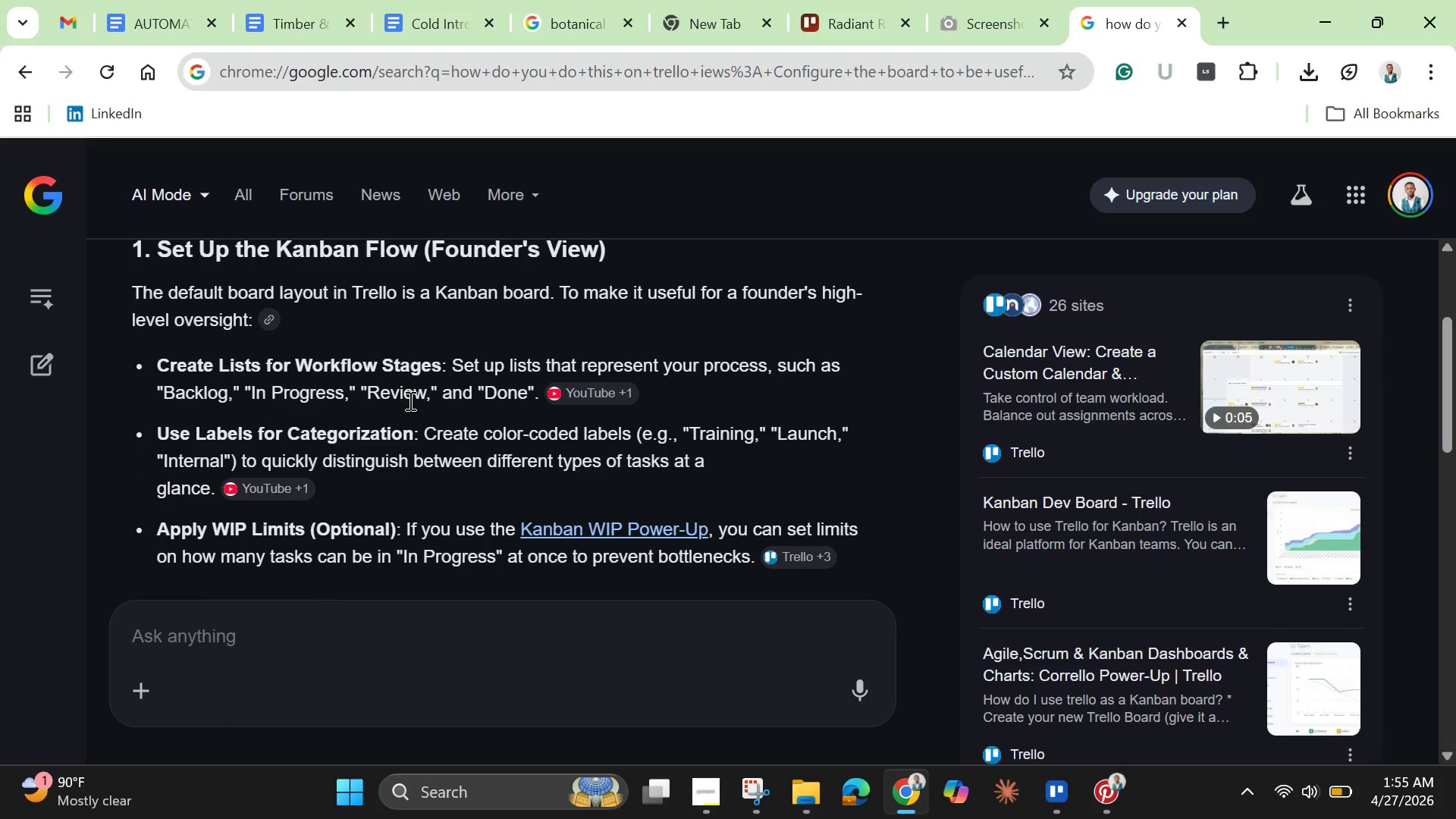 
scroll: coordinate [410, 399], scroll_direction: down, amount: 2.0
 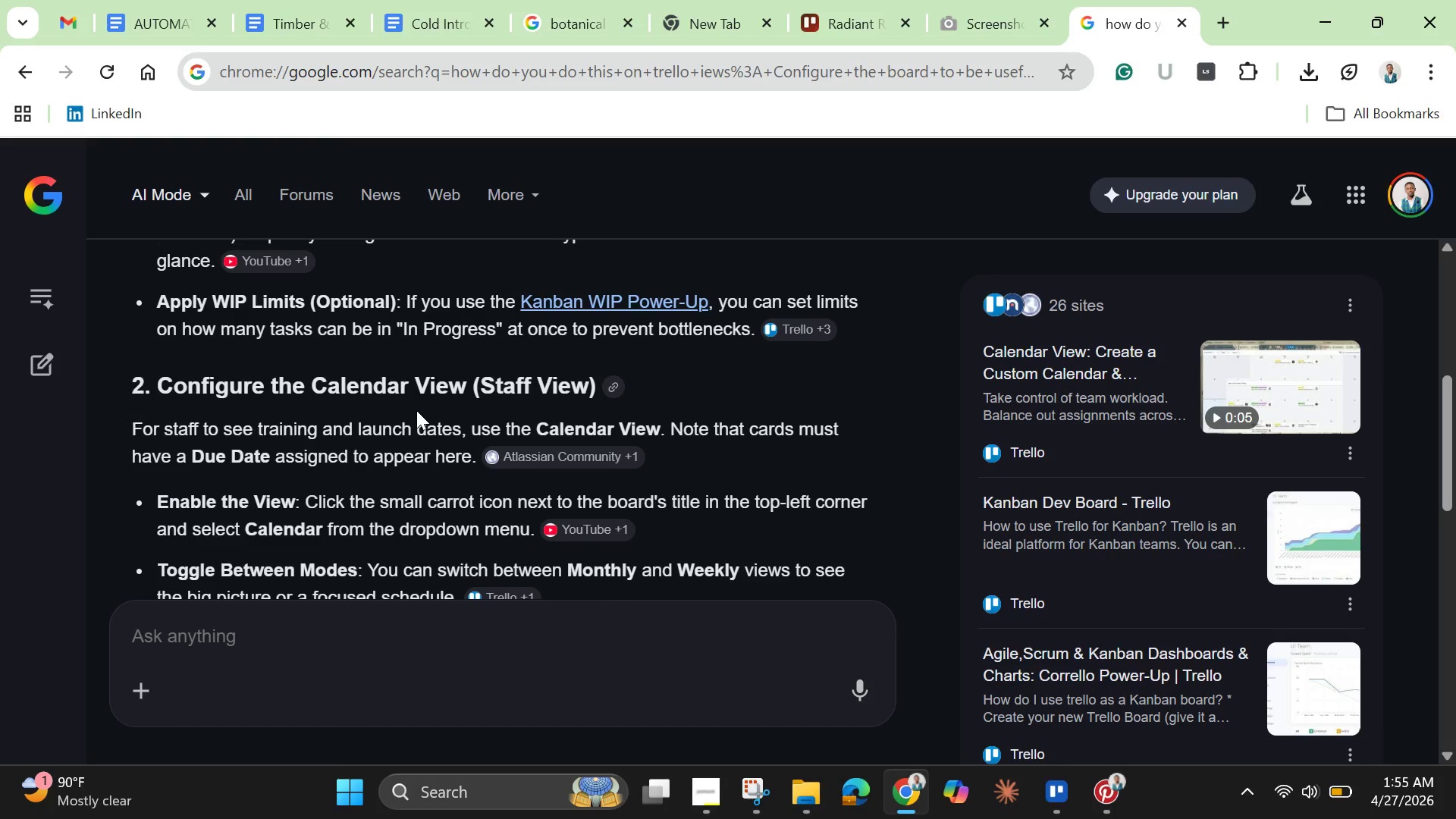 
wait(8.01)
 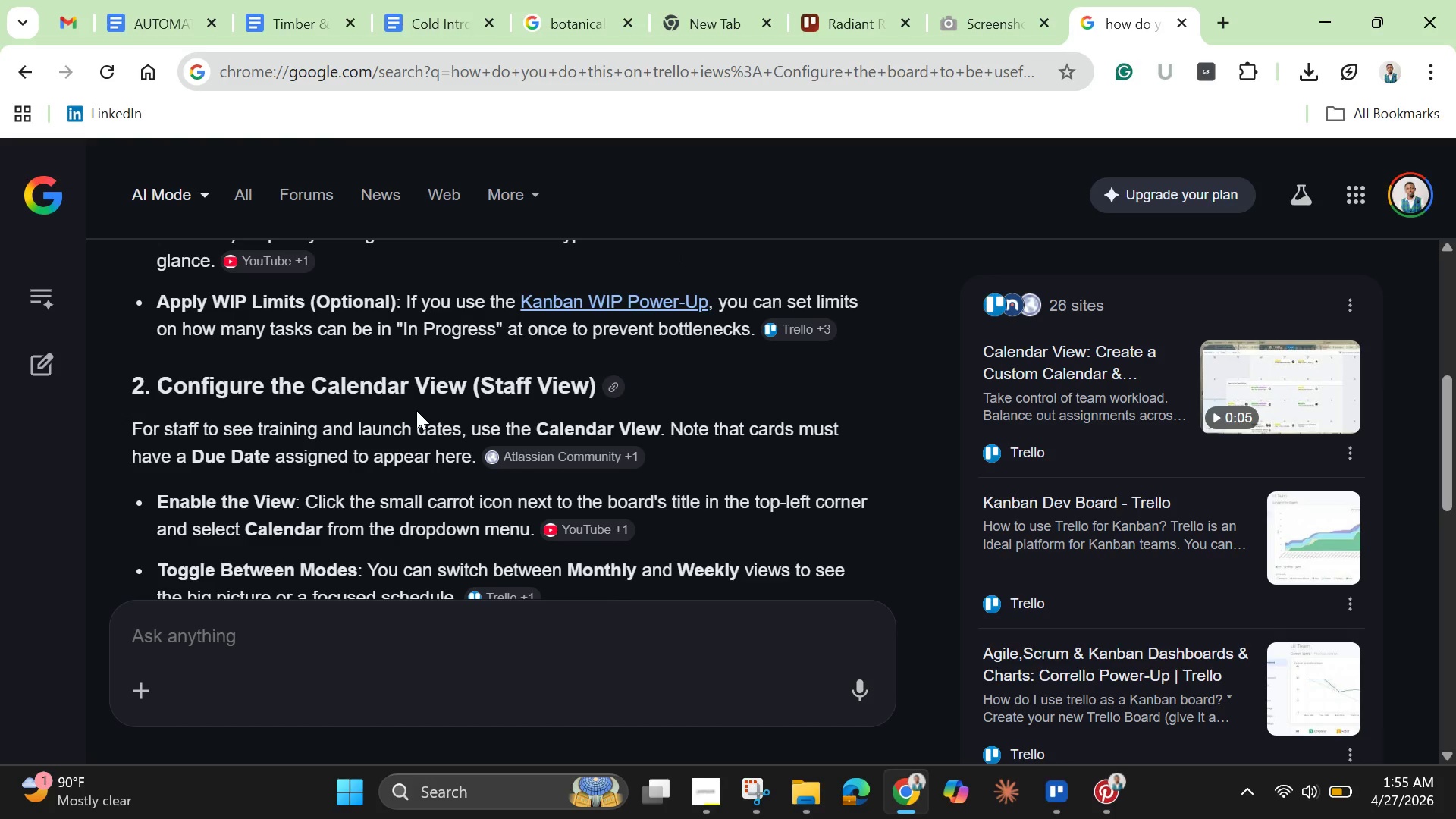 
scroll: coordinate [418, 438], scroll_direction: down, amount: 7.0
 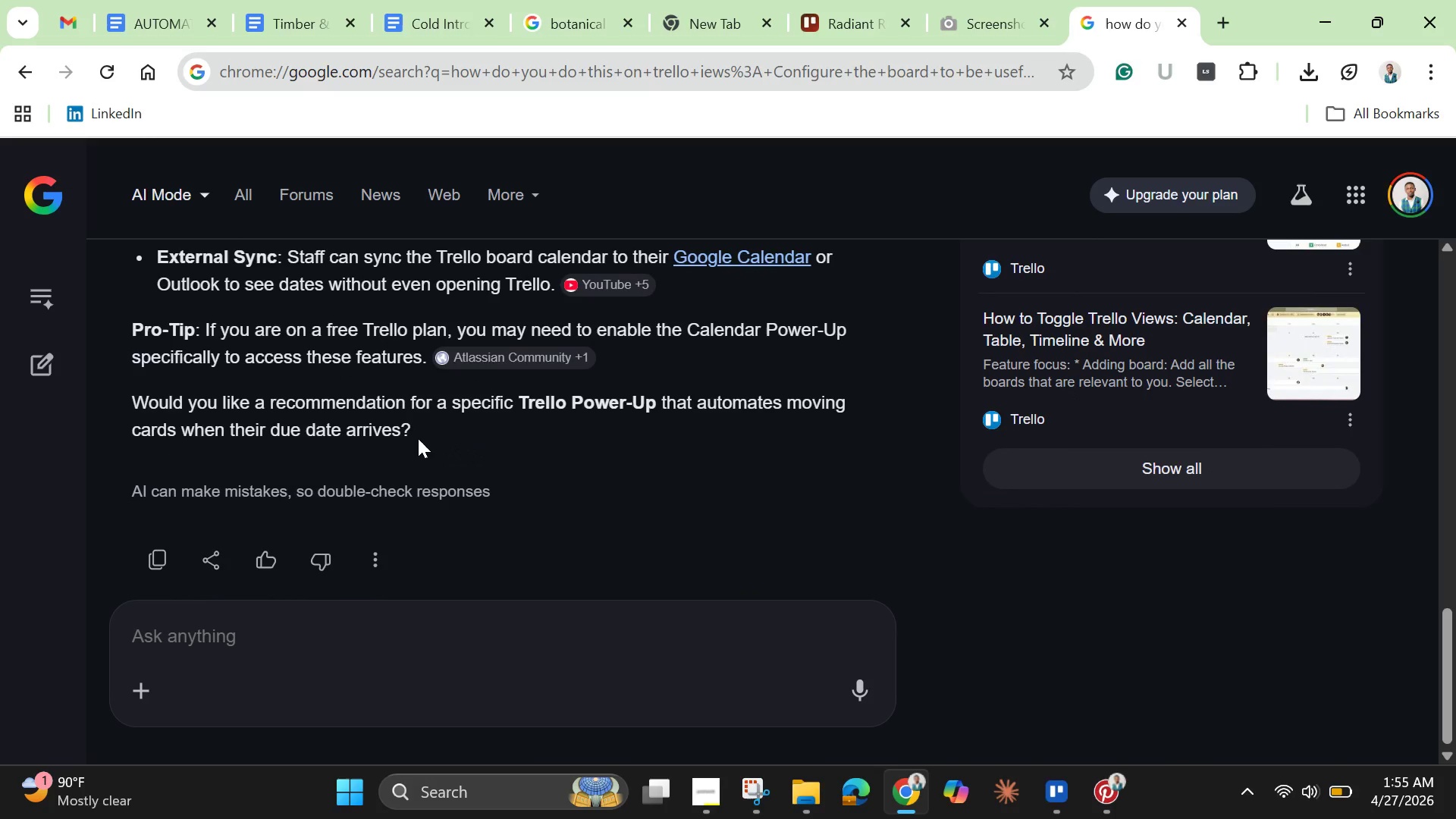 
scroll: coordinate [315, 413], scroll_direction: up, amount: 15.0
 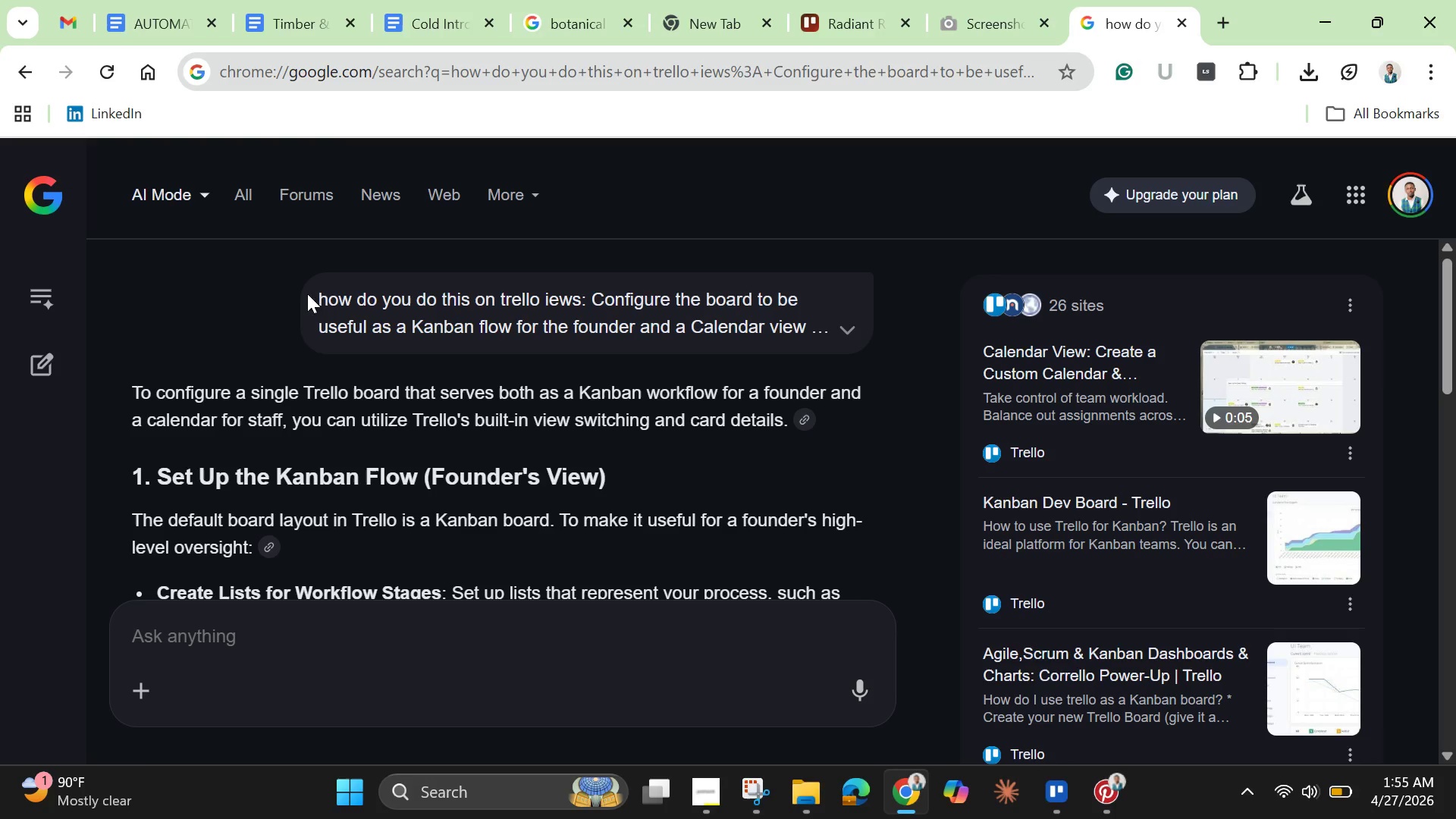 
left_click_drag(start_coordinate=[166, 297], to_coordinate=[495, 570])
 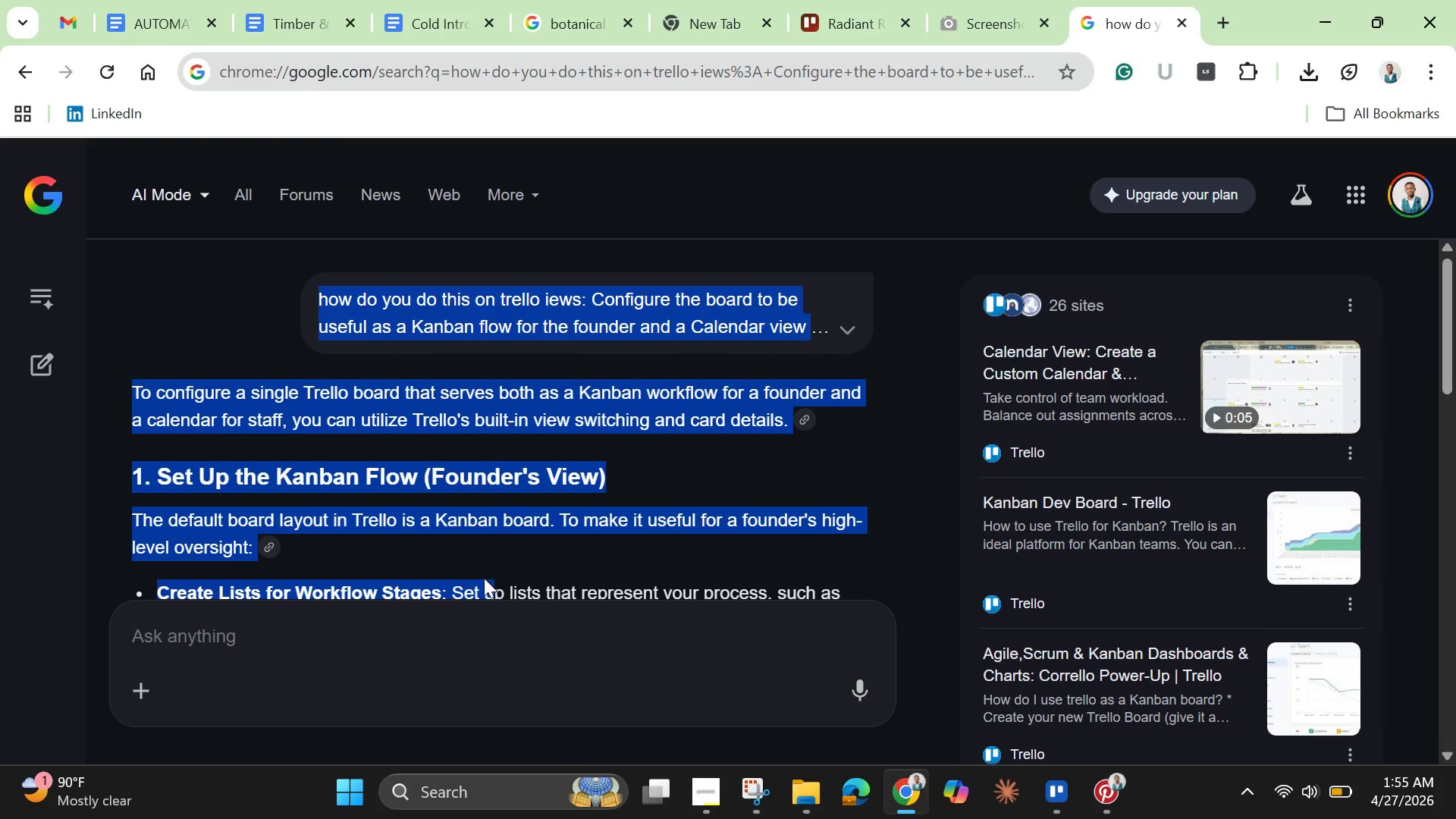 
scroll: coordinate [484, 578], scroll_direction: down, amount: 1.0
 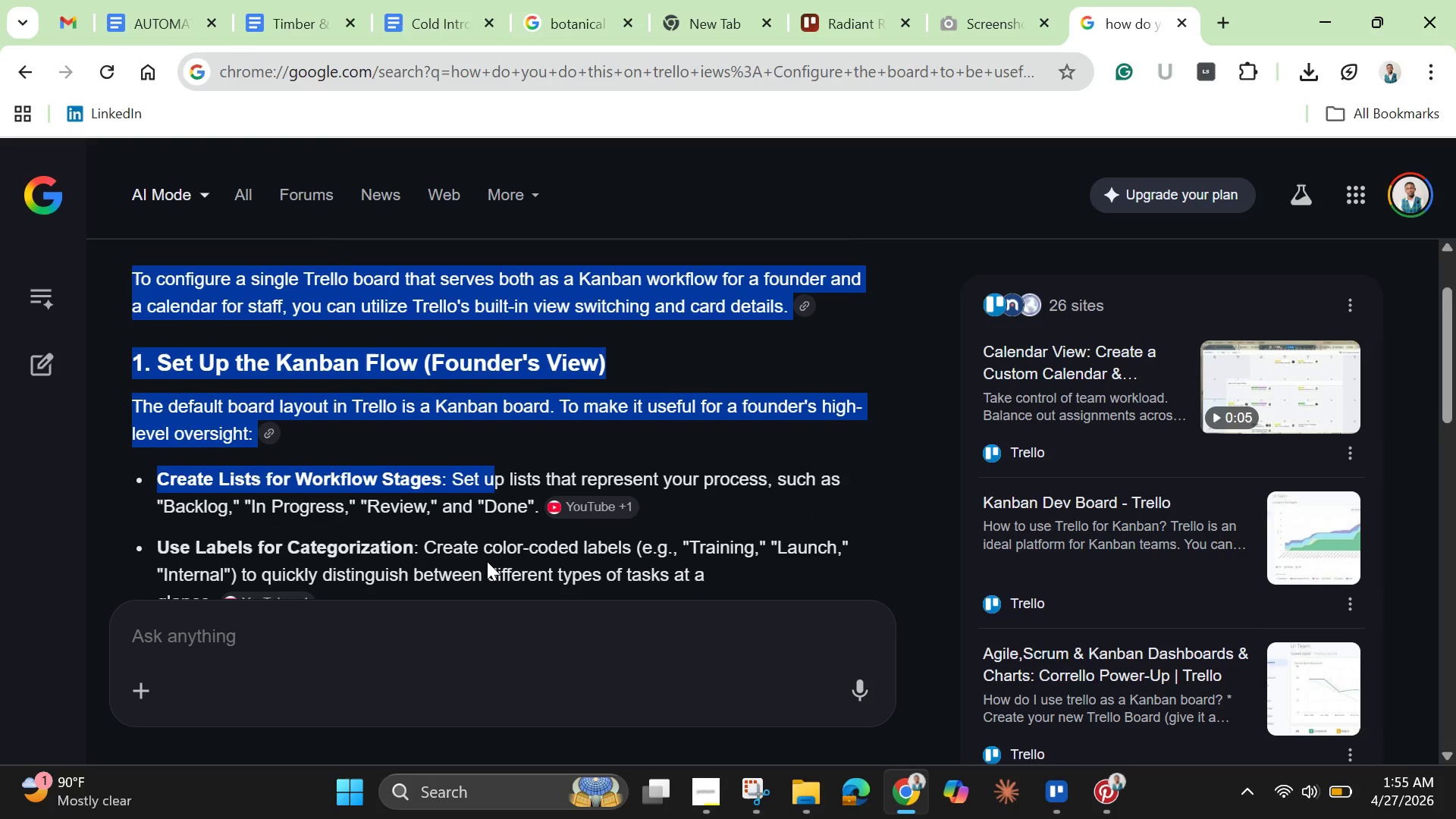 
hold_key(key=ArrowDown, duration=1.05)
 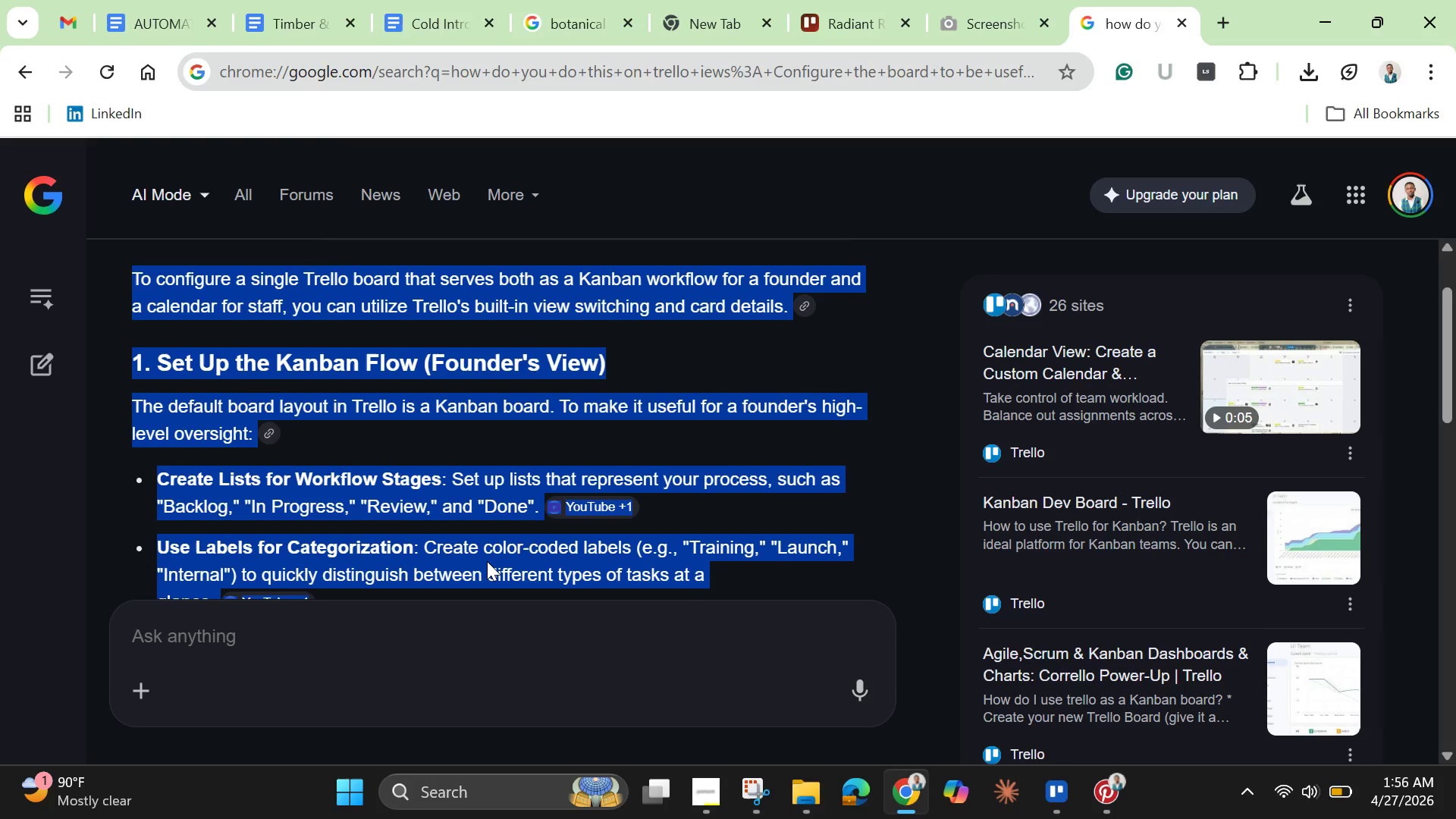 
key(Shift+ArrowDown)
 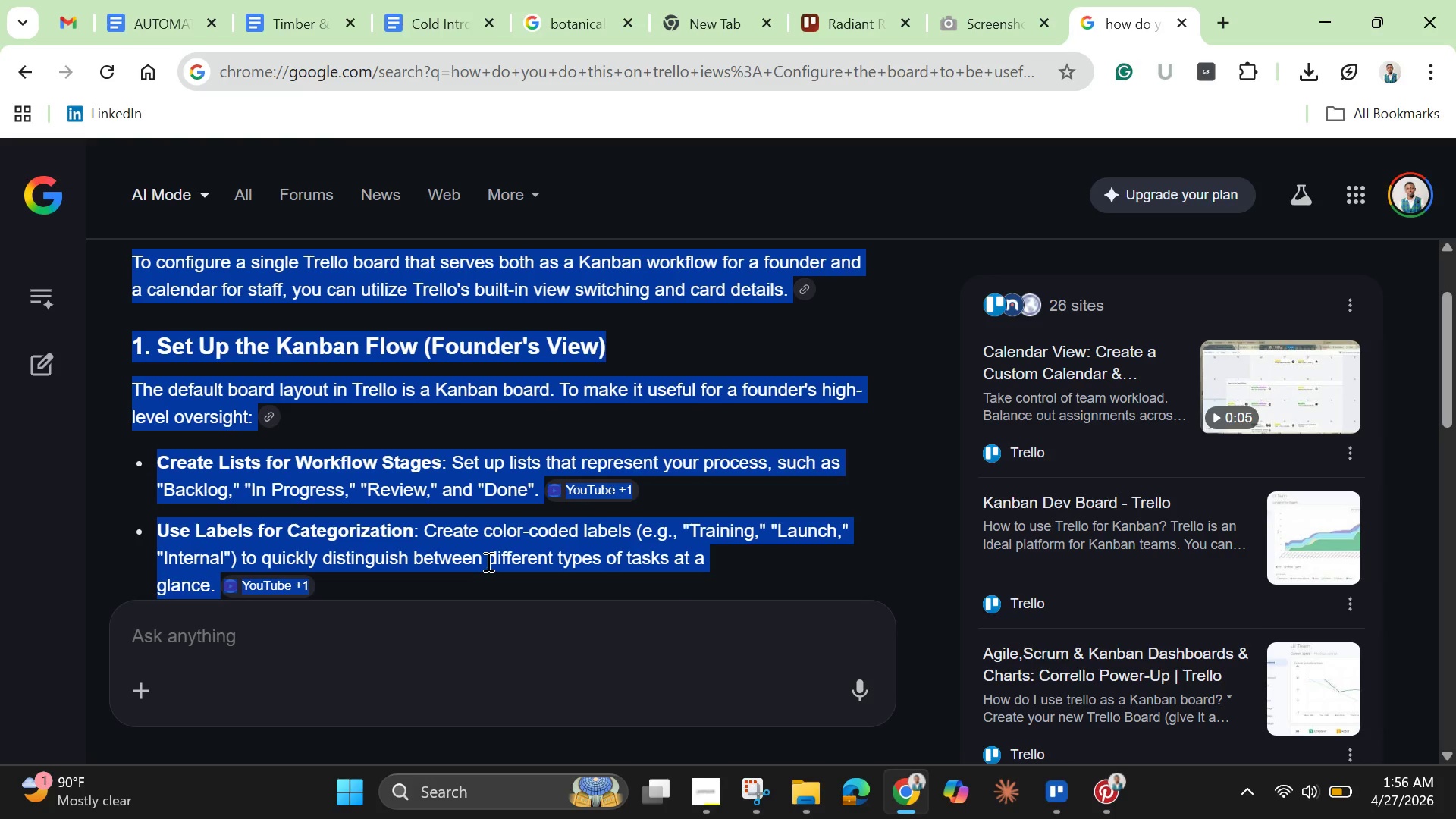 
key(Shift+ArrowDown)
 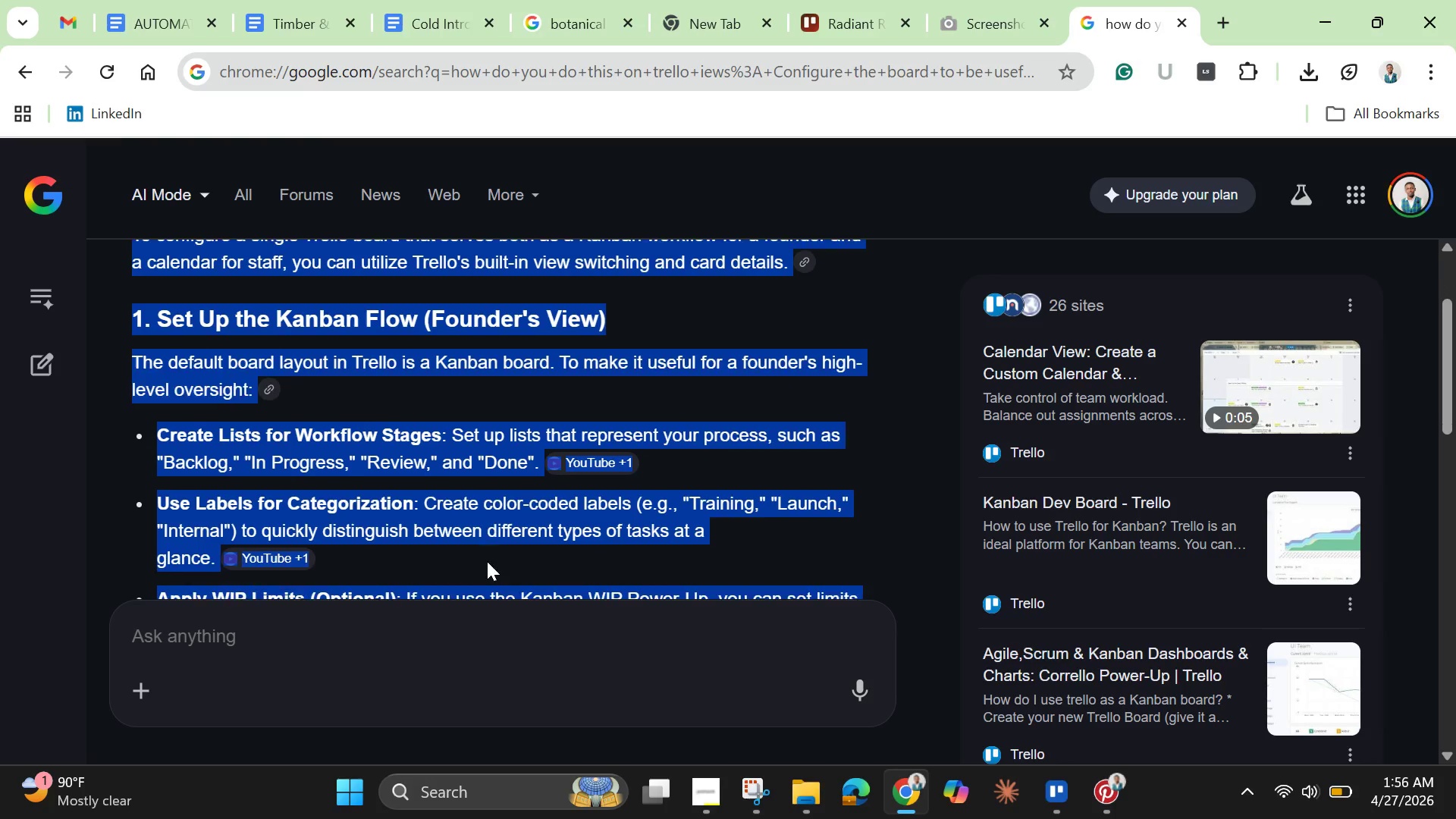 
key(Shift+ArrowDown)
 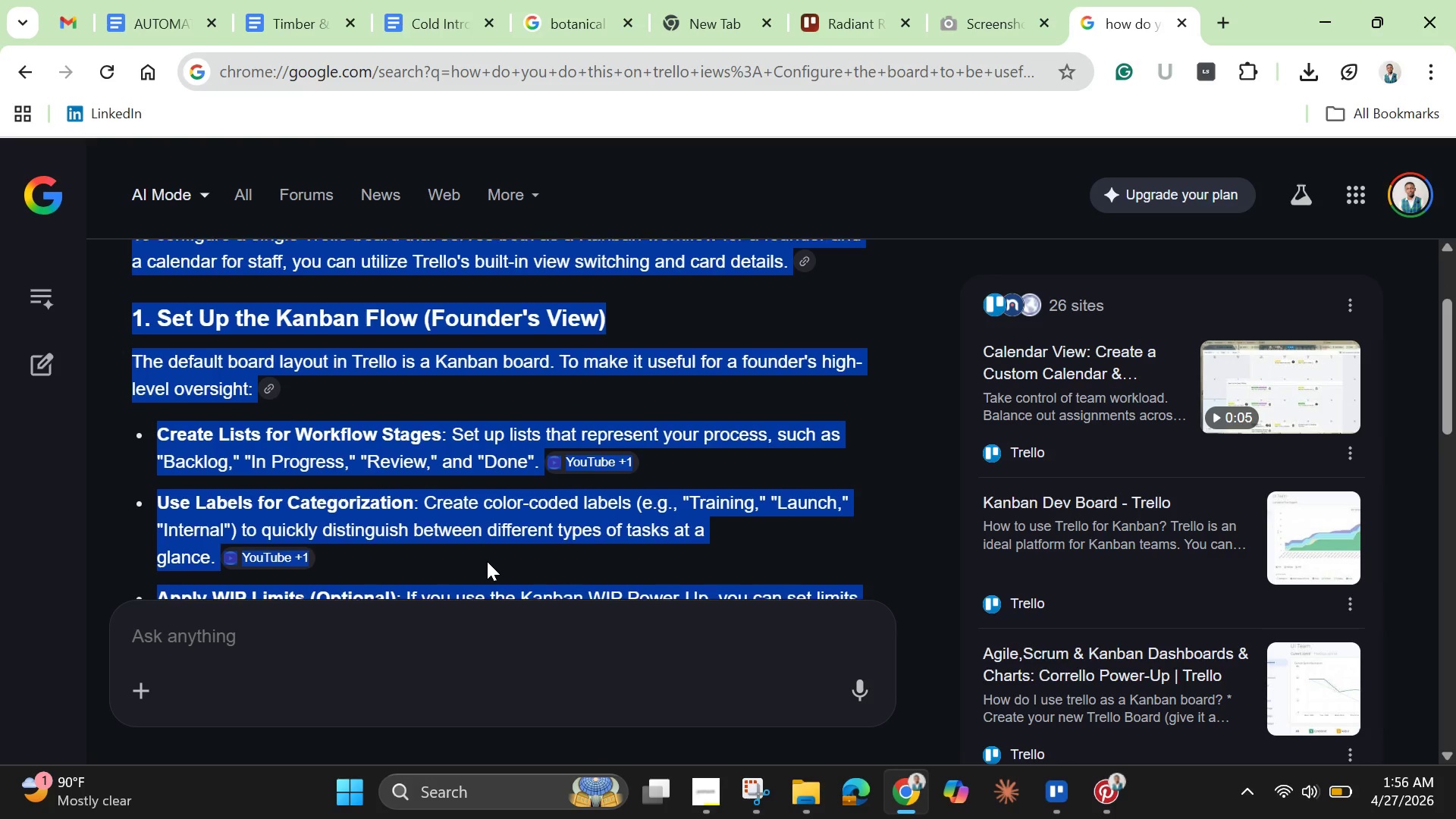 
key(Shift+ArrowDown)
 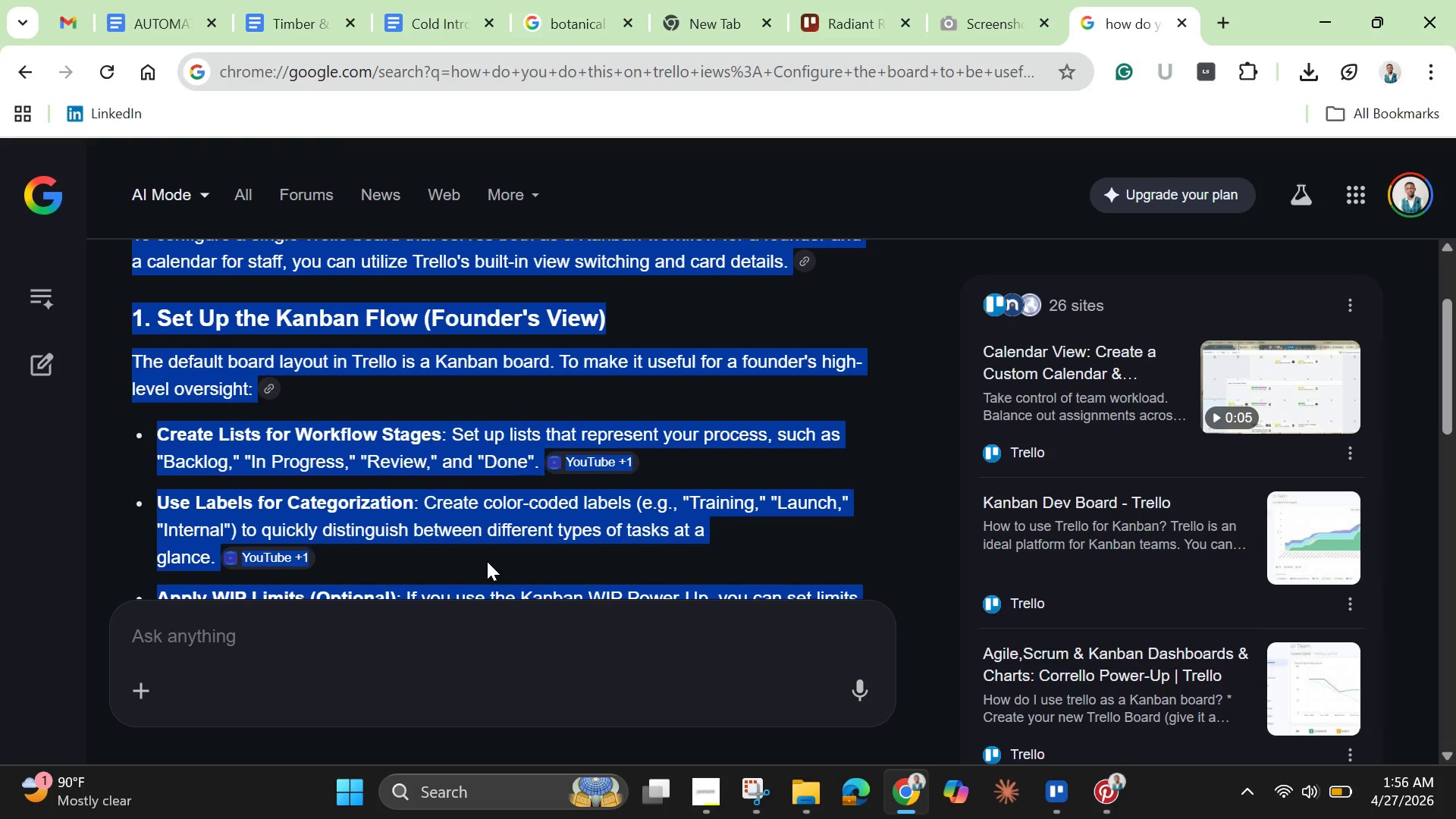 
key(Shift+ArrowDown)
 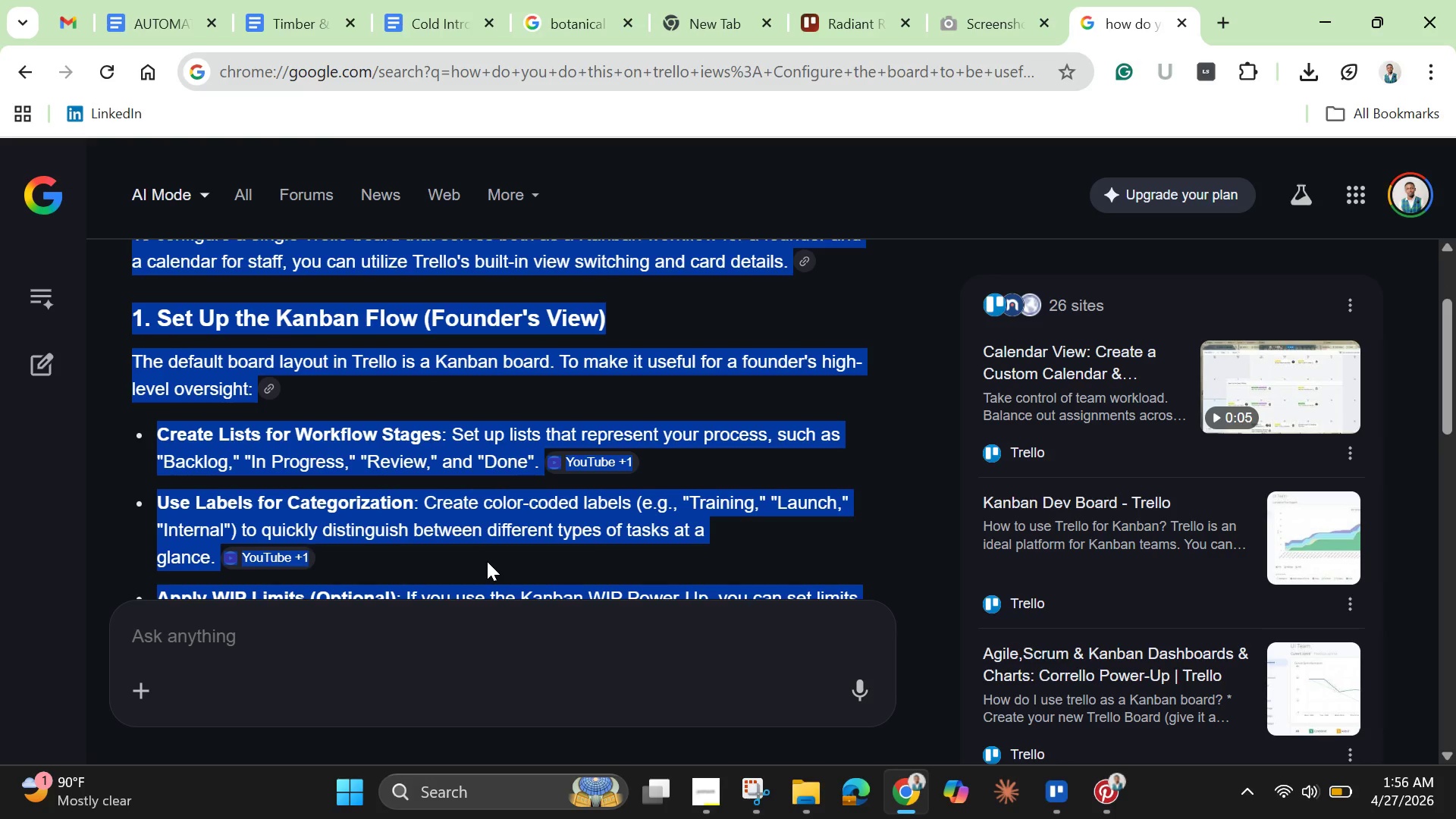 
key(Shift+ArrowDown)
 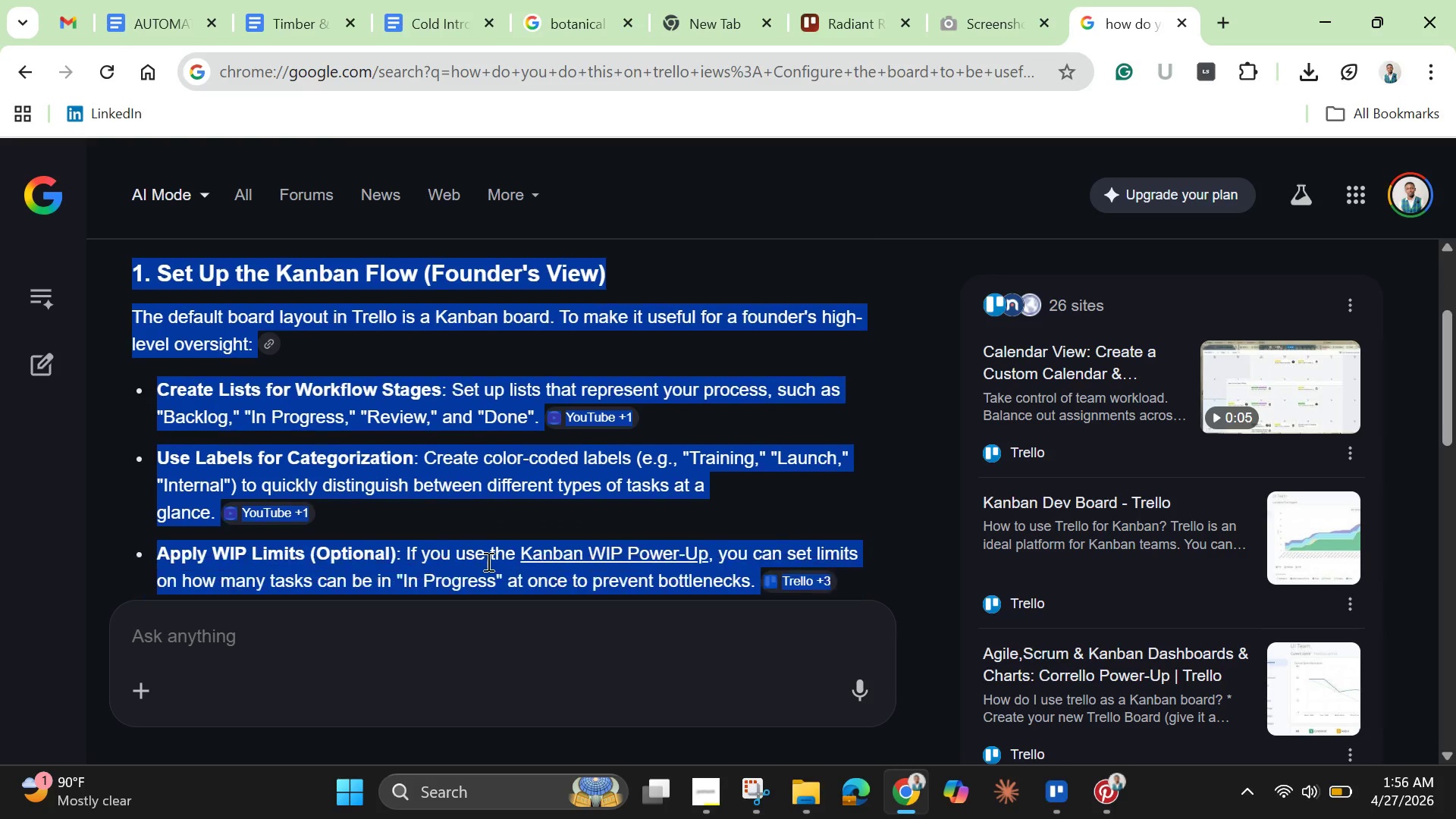 
key(Shift+ArrowDown)
 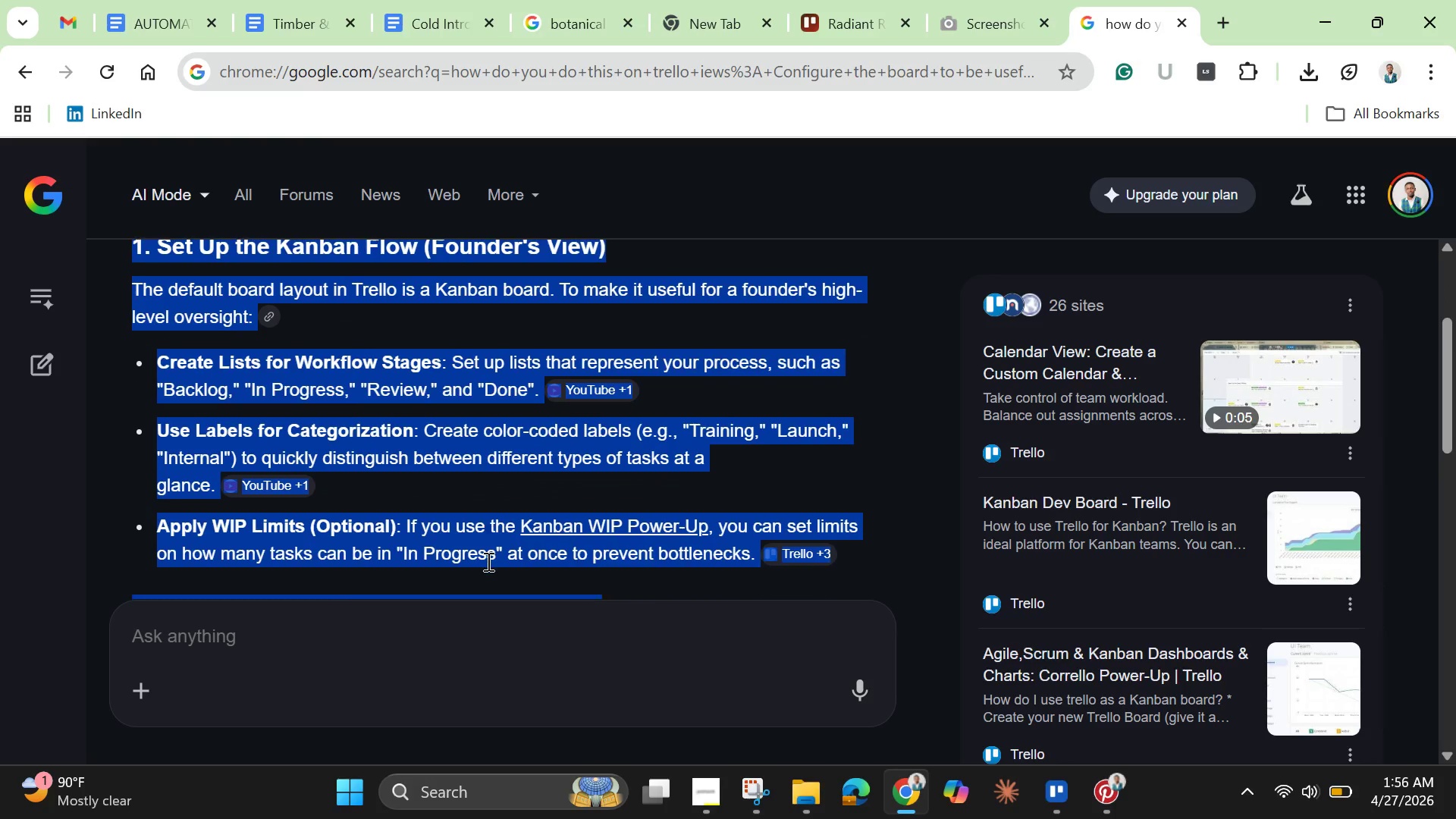 
key(Shift+ArrowDown)
 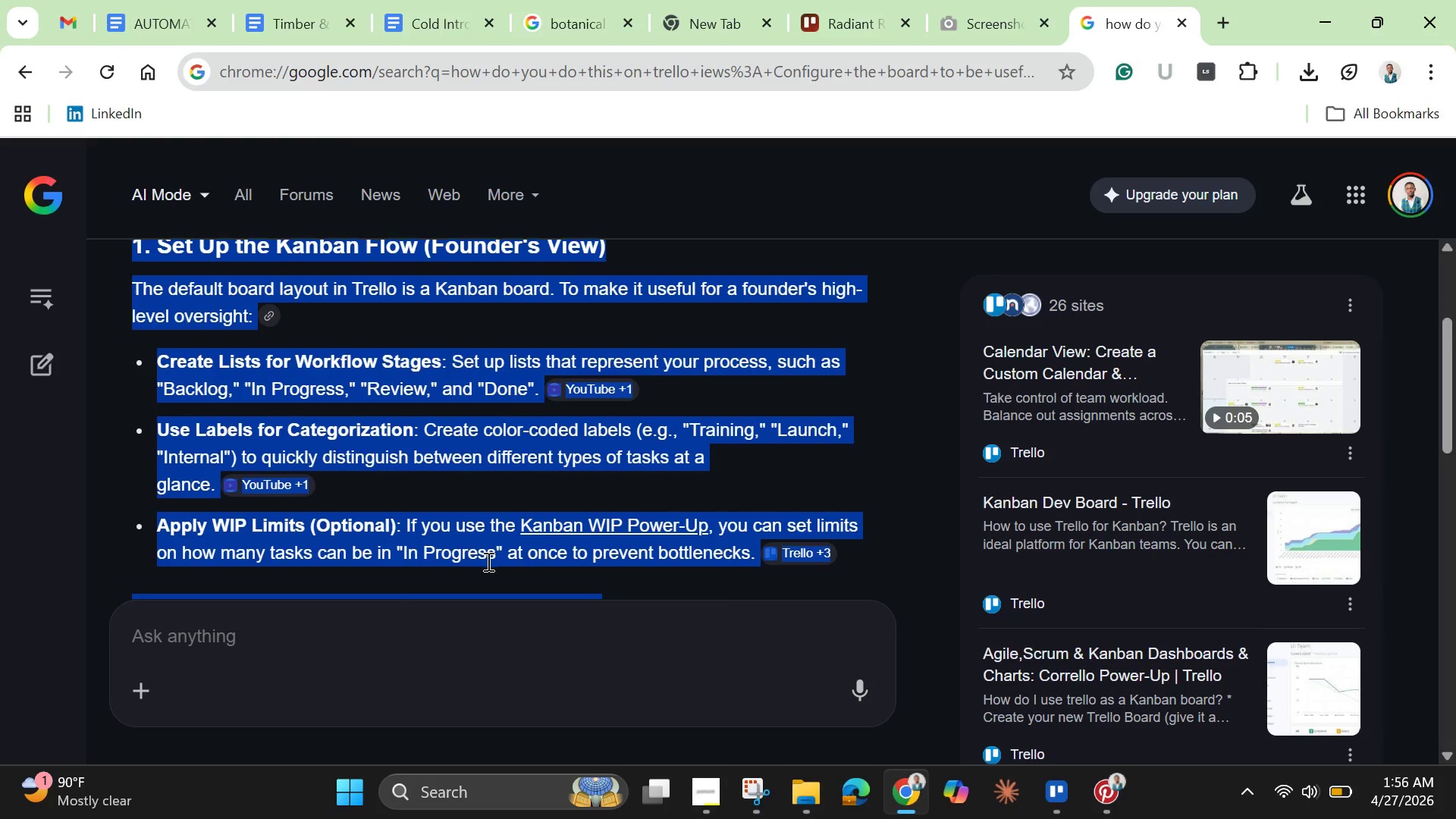 
key(Shift+ArrowDown)
 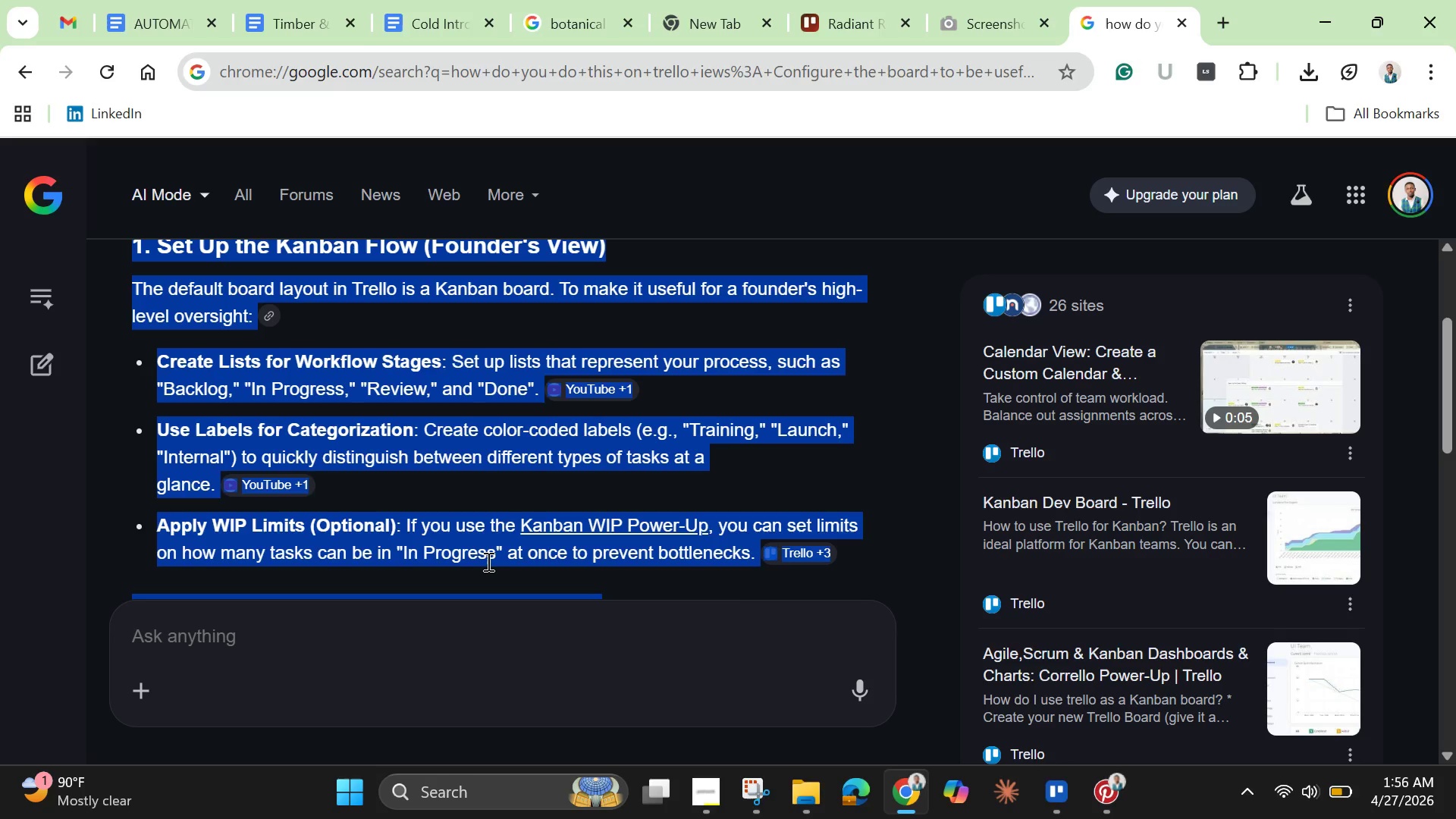 
key(Shift+ArrowDown)
 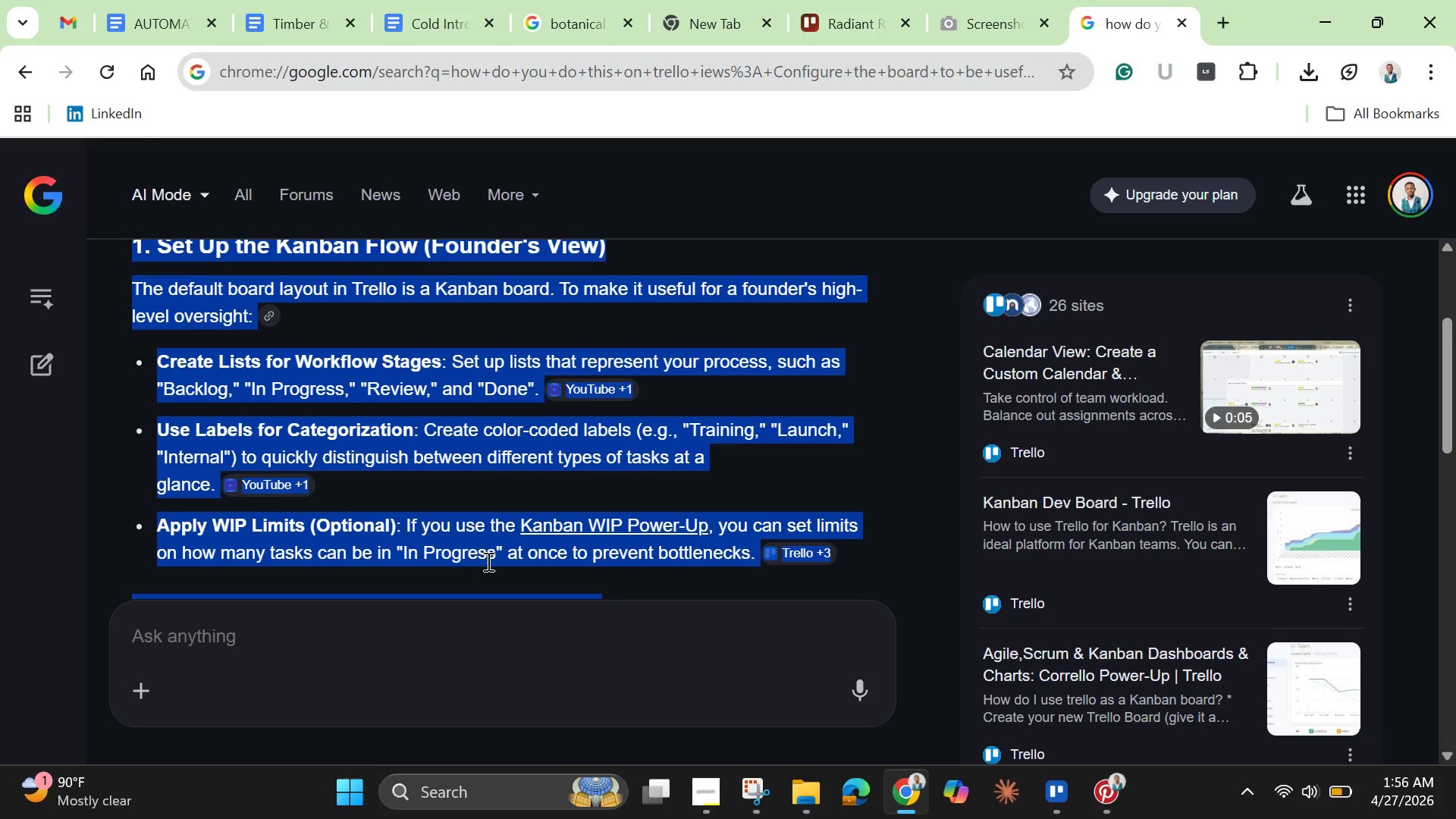 
key(Shift+ArrowDown)
 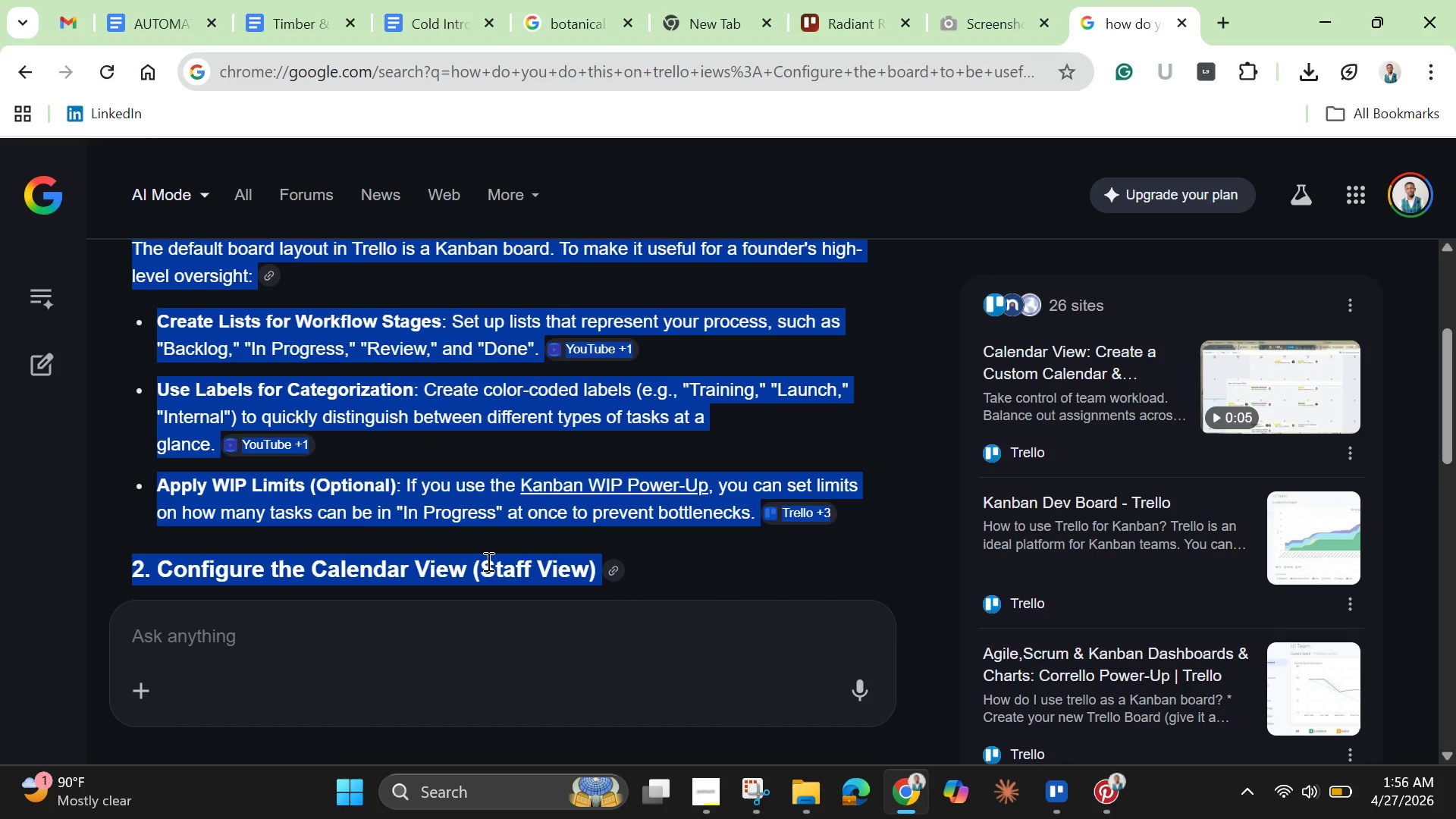 
key(Shift+ArrowDown)
 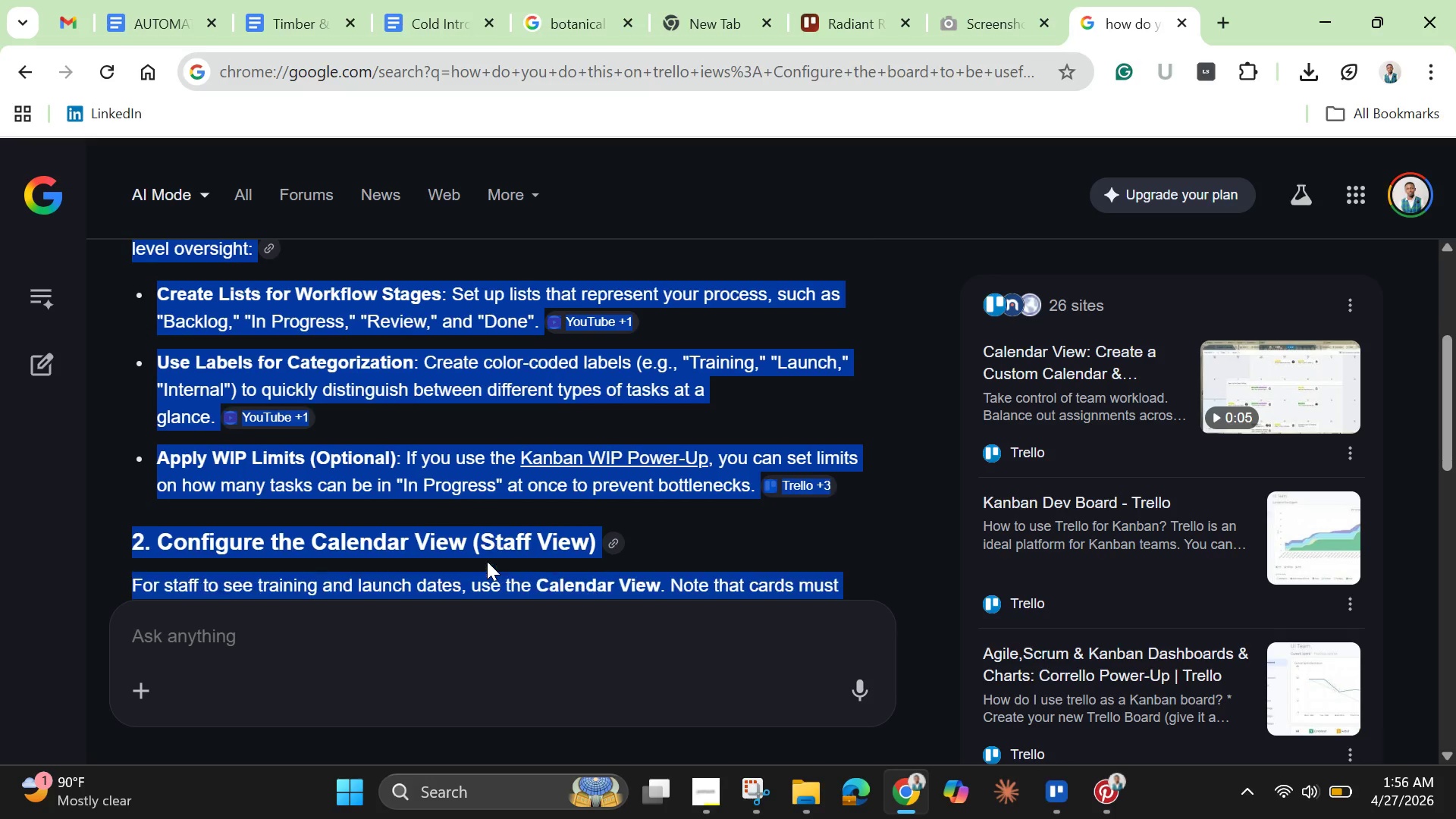 
key(Shift+ArrowDown)
 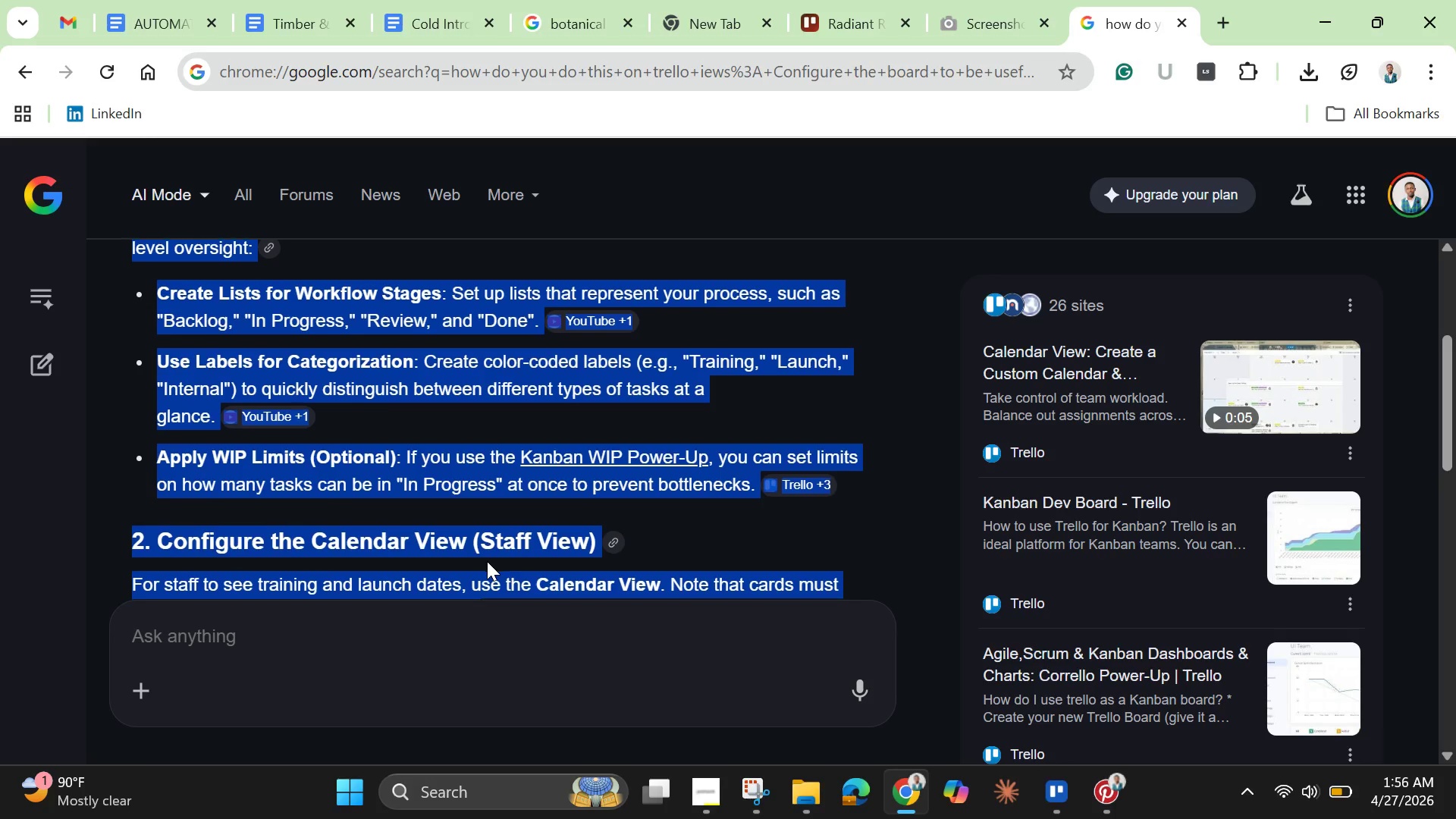 
key(Shift+ArrowDown)
 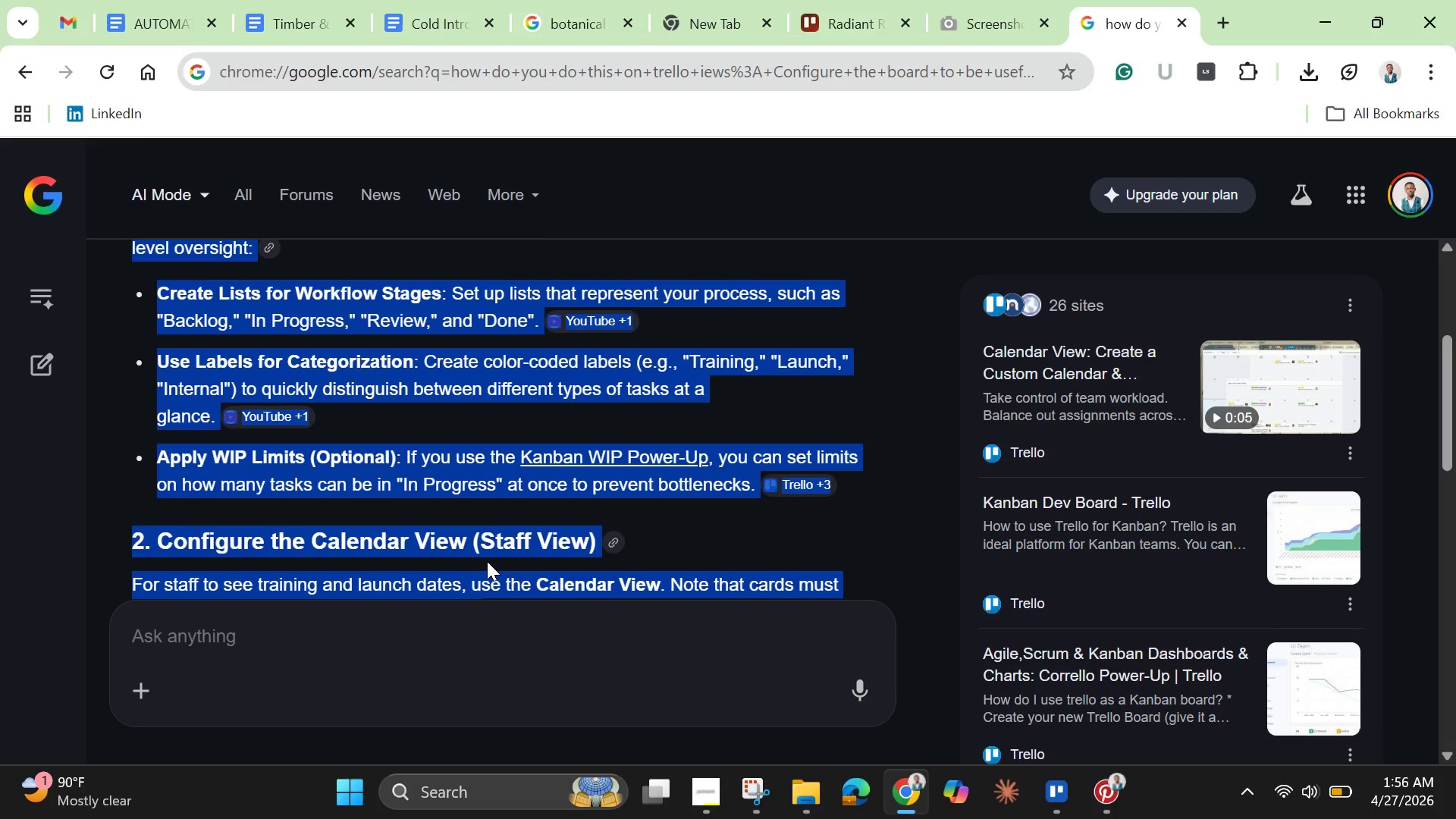 
key(Shift+ArrowDown)
 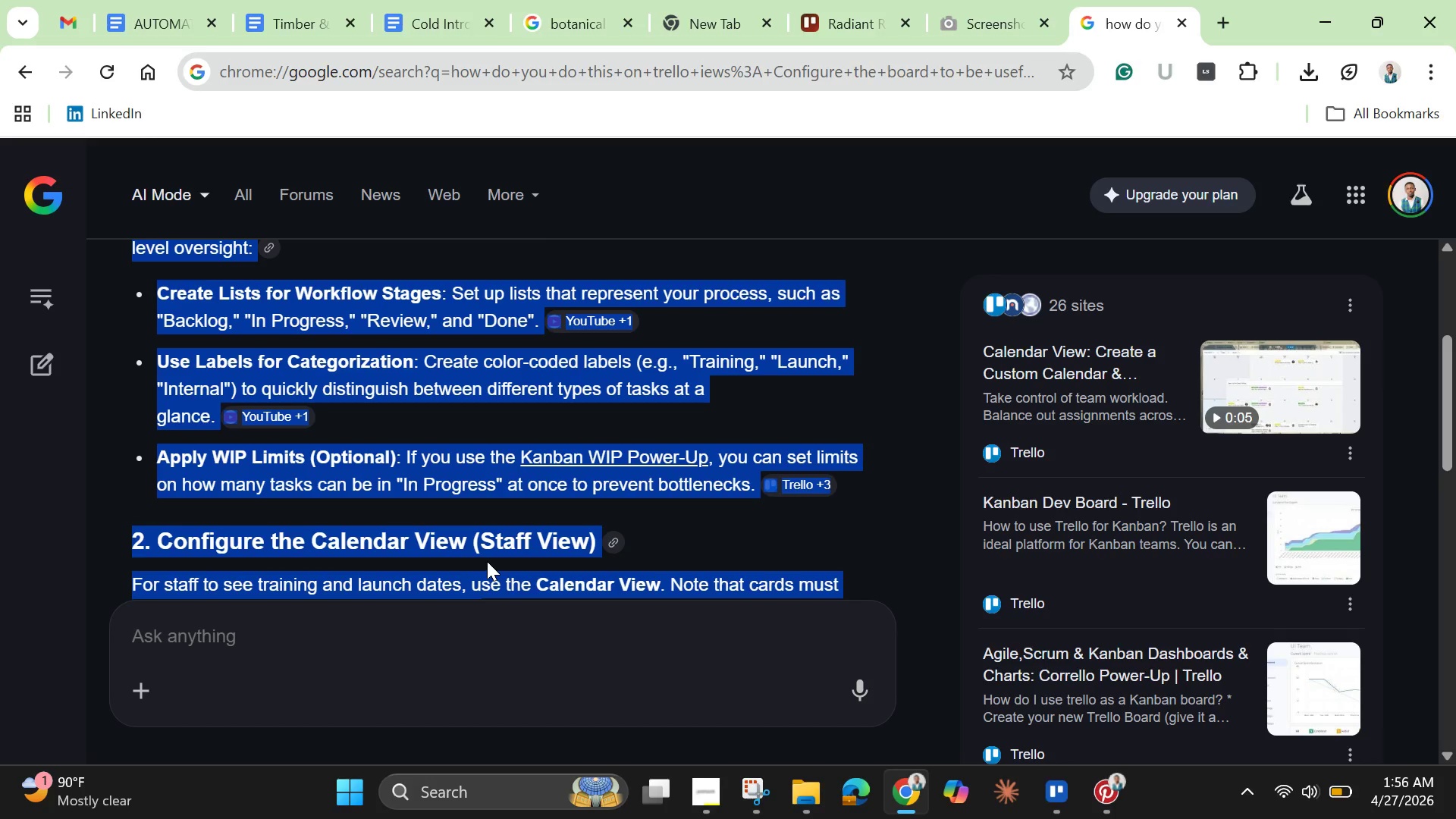 
key(Shift+ArrowDown)
 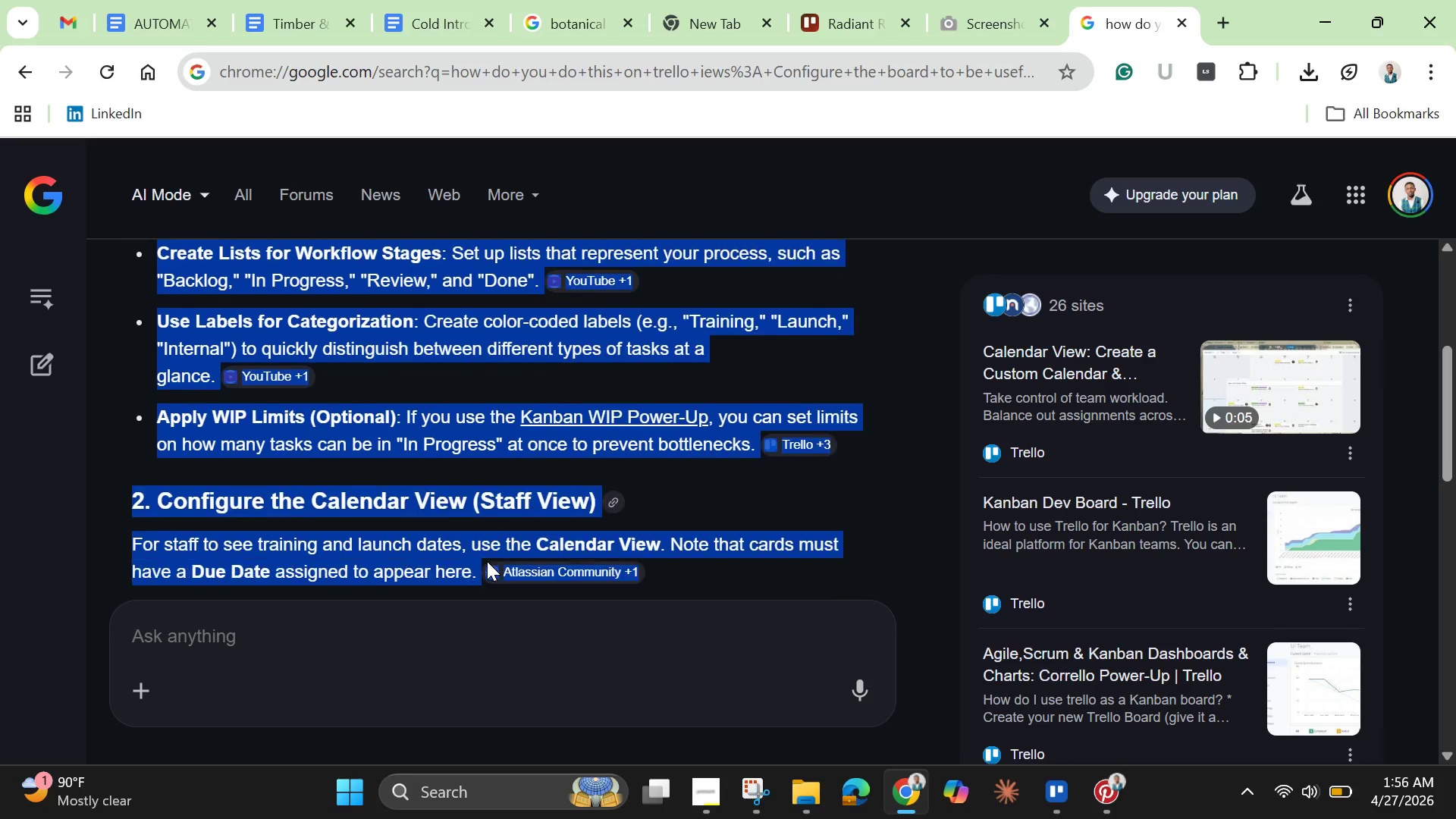 
key(Shift+ArrowDown)
 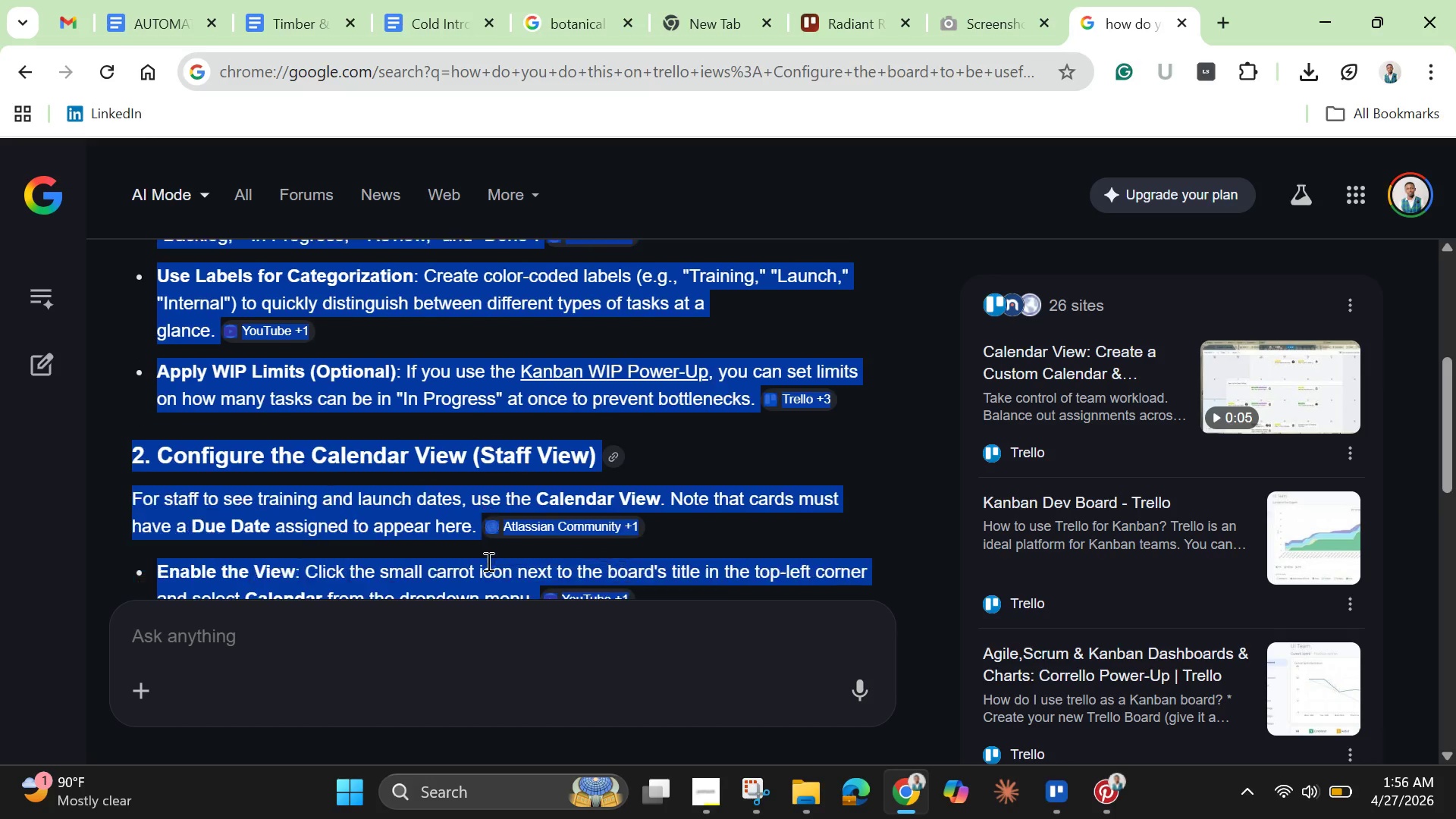 
key(Shift+ArrowDown)
 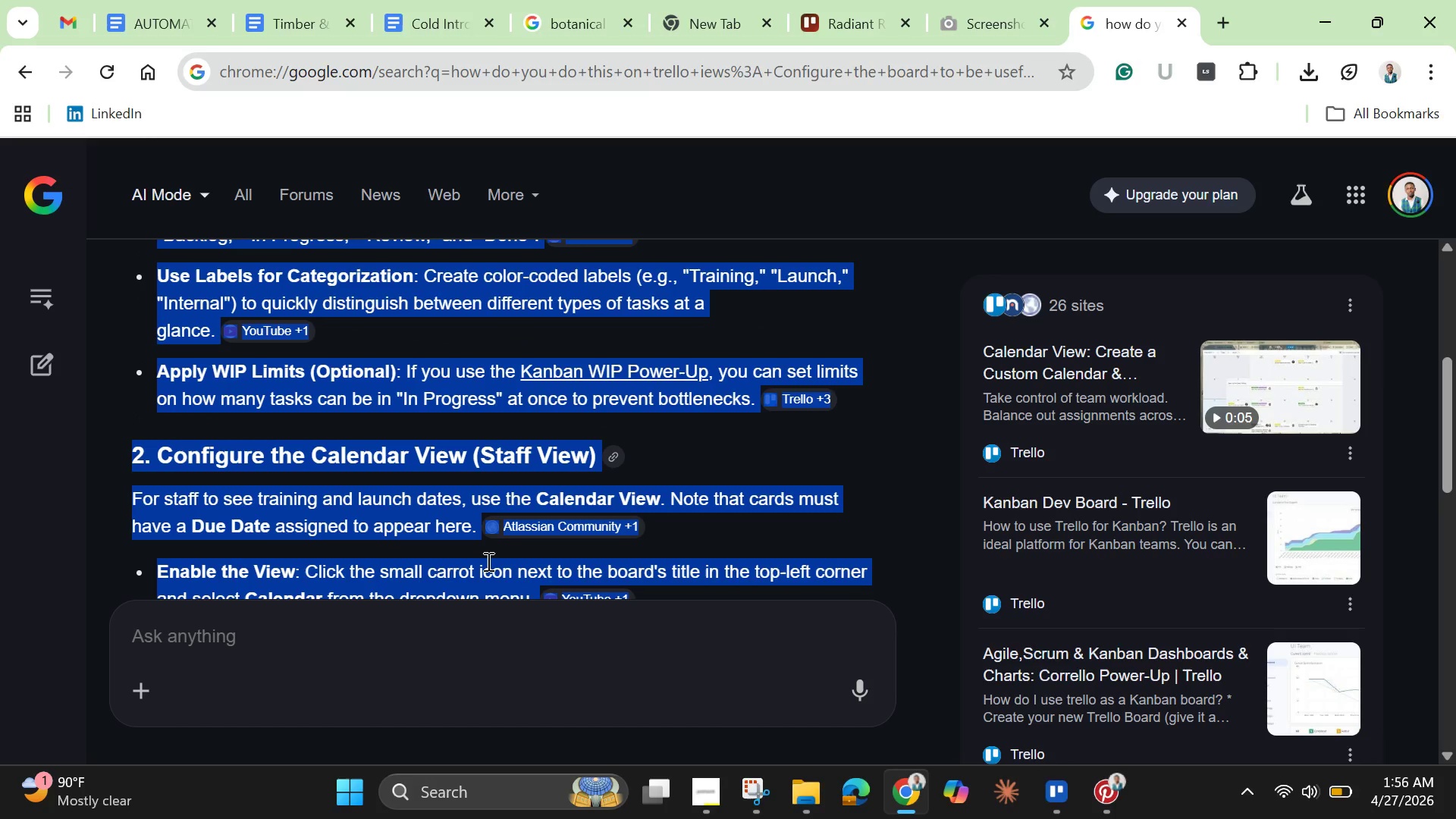 
key(Shift+ArrowDown)
 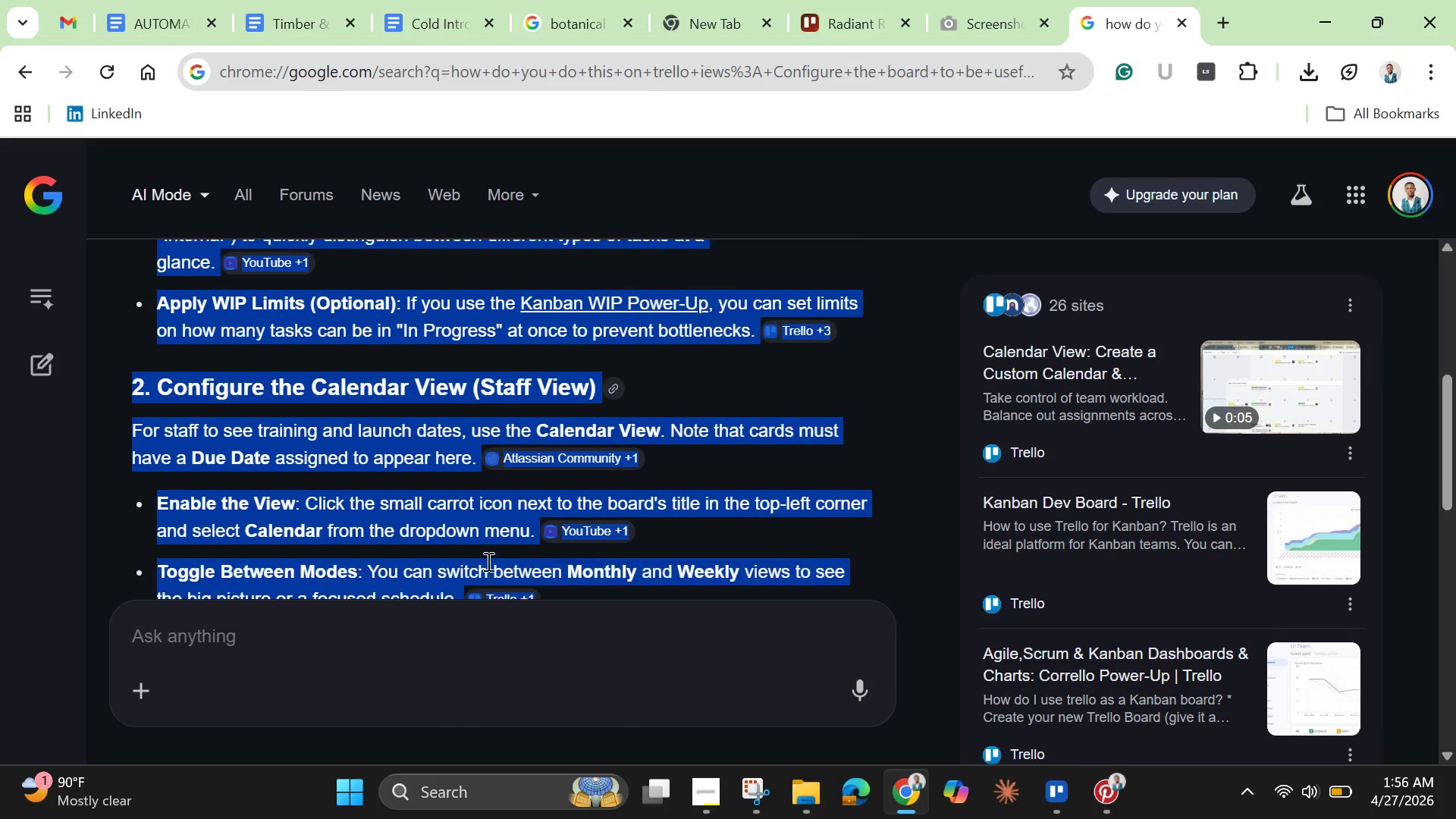 
key(Shift+ArrowDown)
 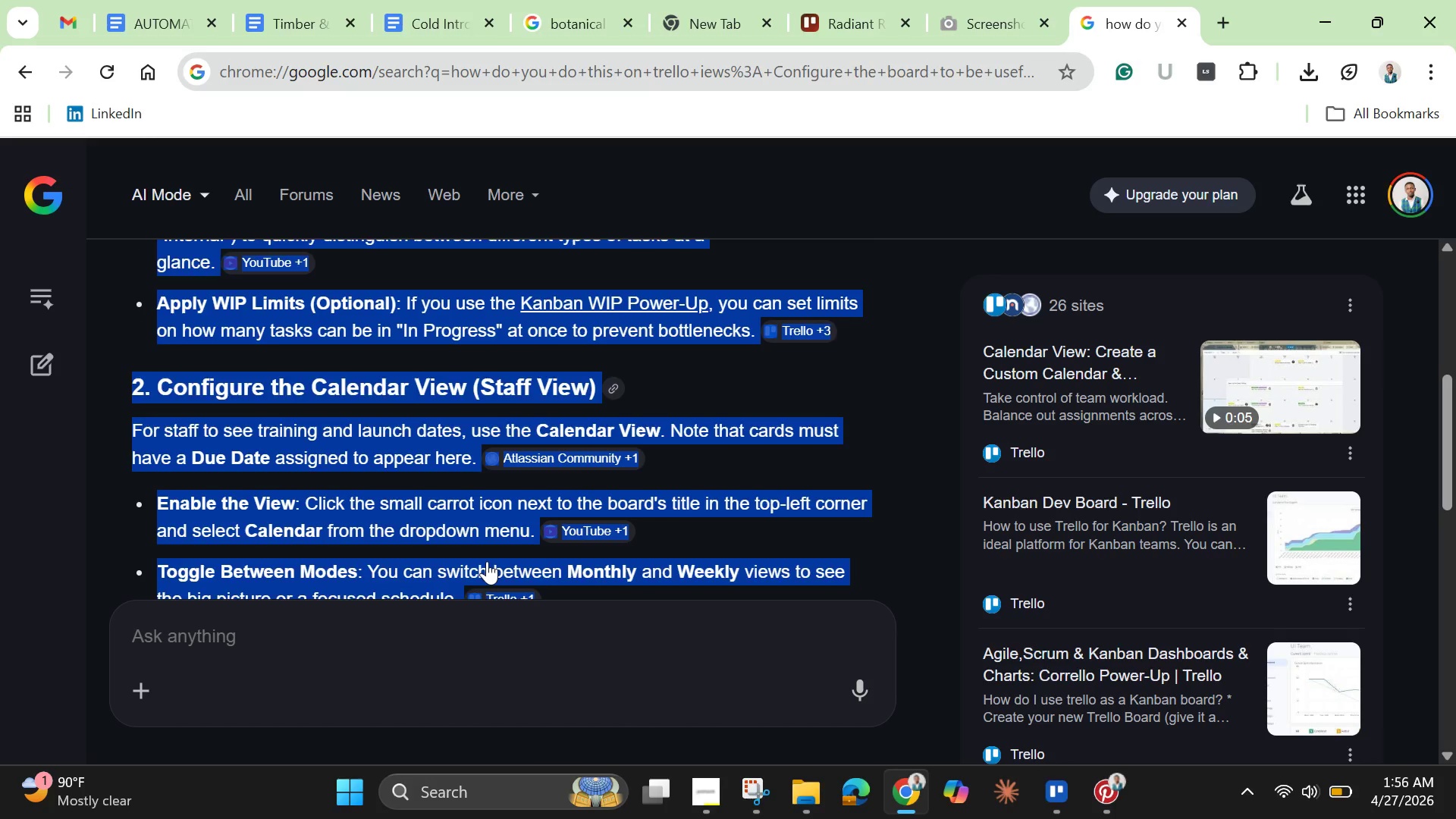 
key(Shift+ArrowDown)
 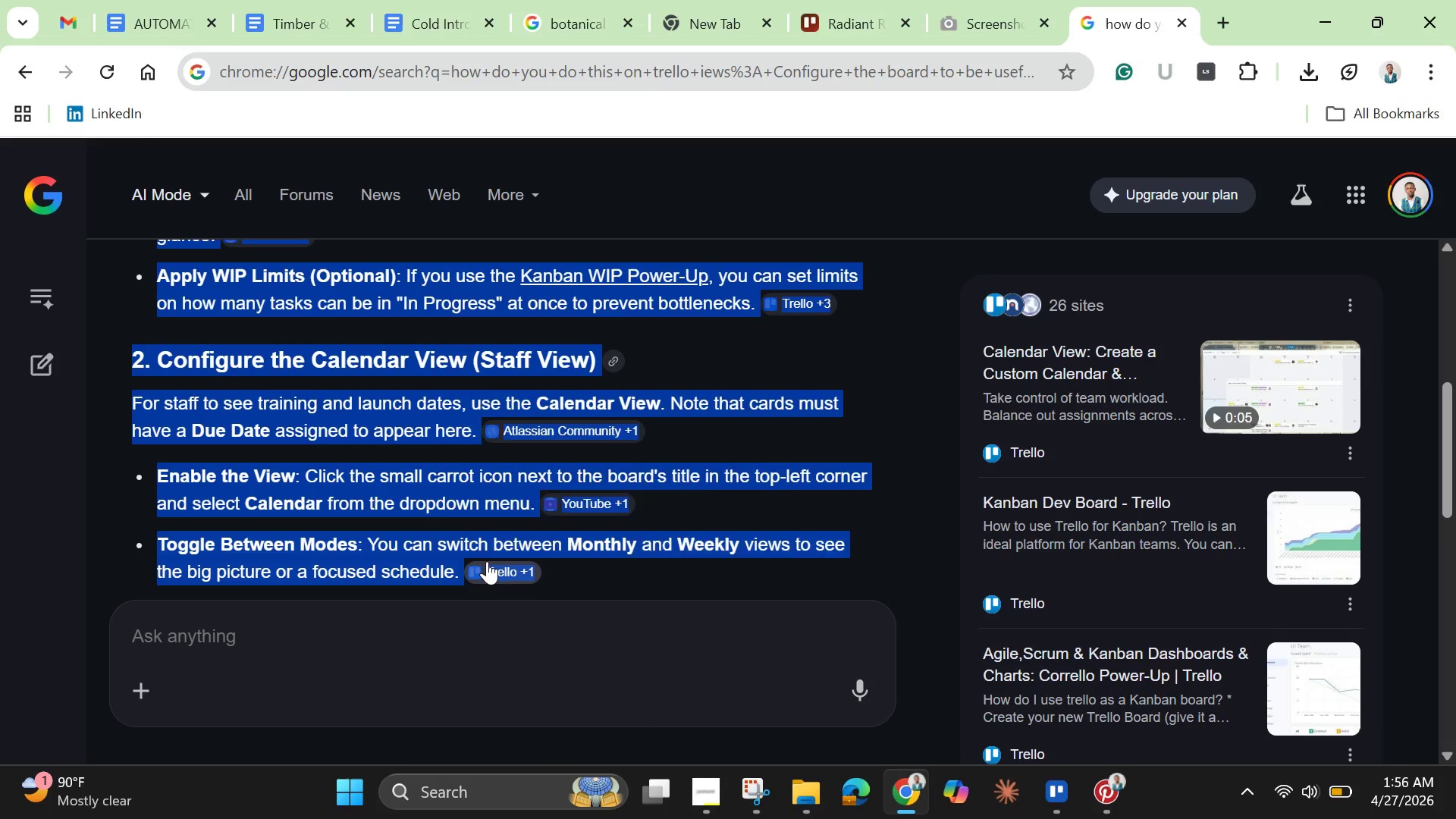 
key(Shift+ArrowDown)
 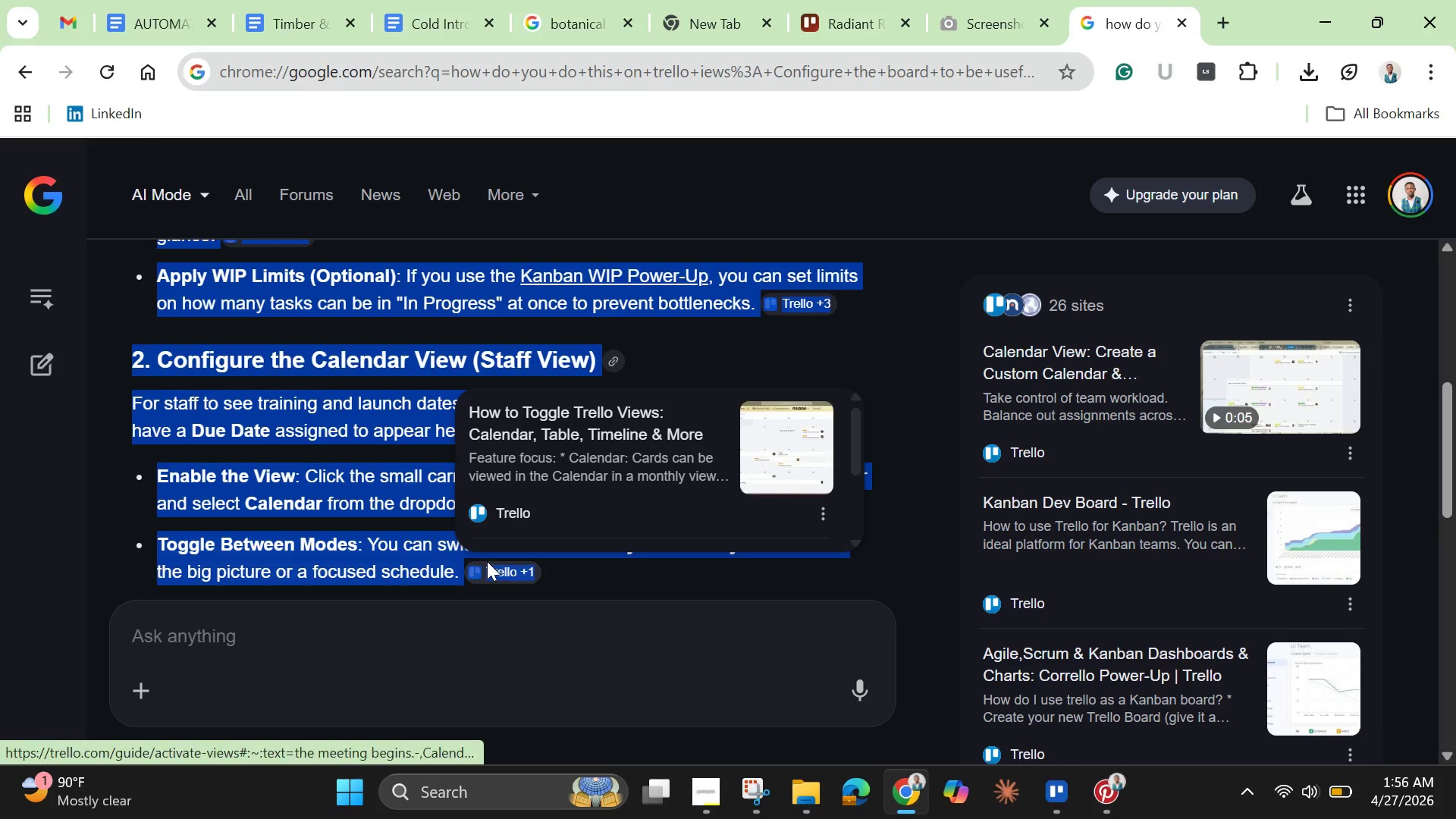 
key(Shift+ArrowDown)
 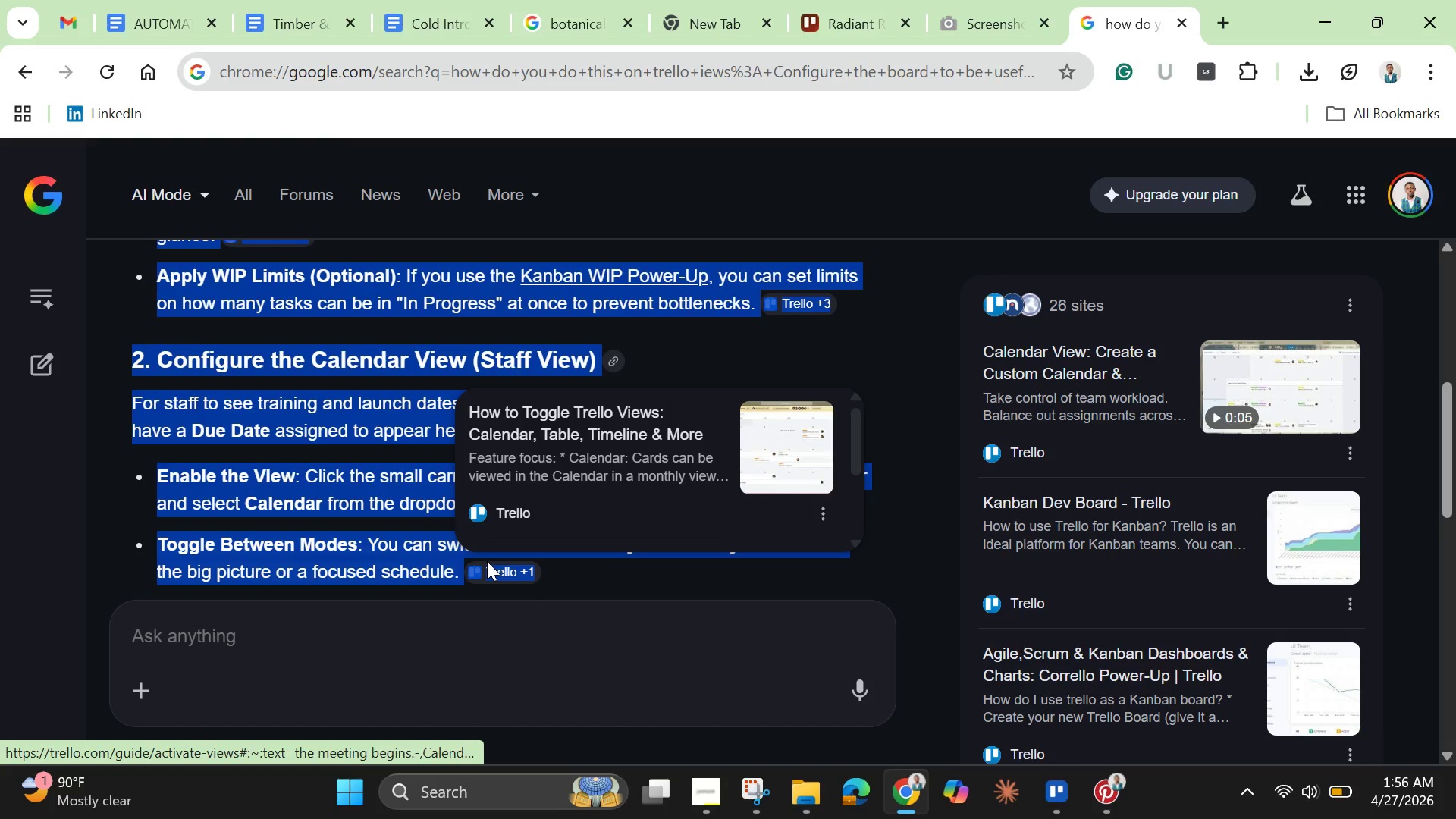 
key(Shift+ArrowDown)
 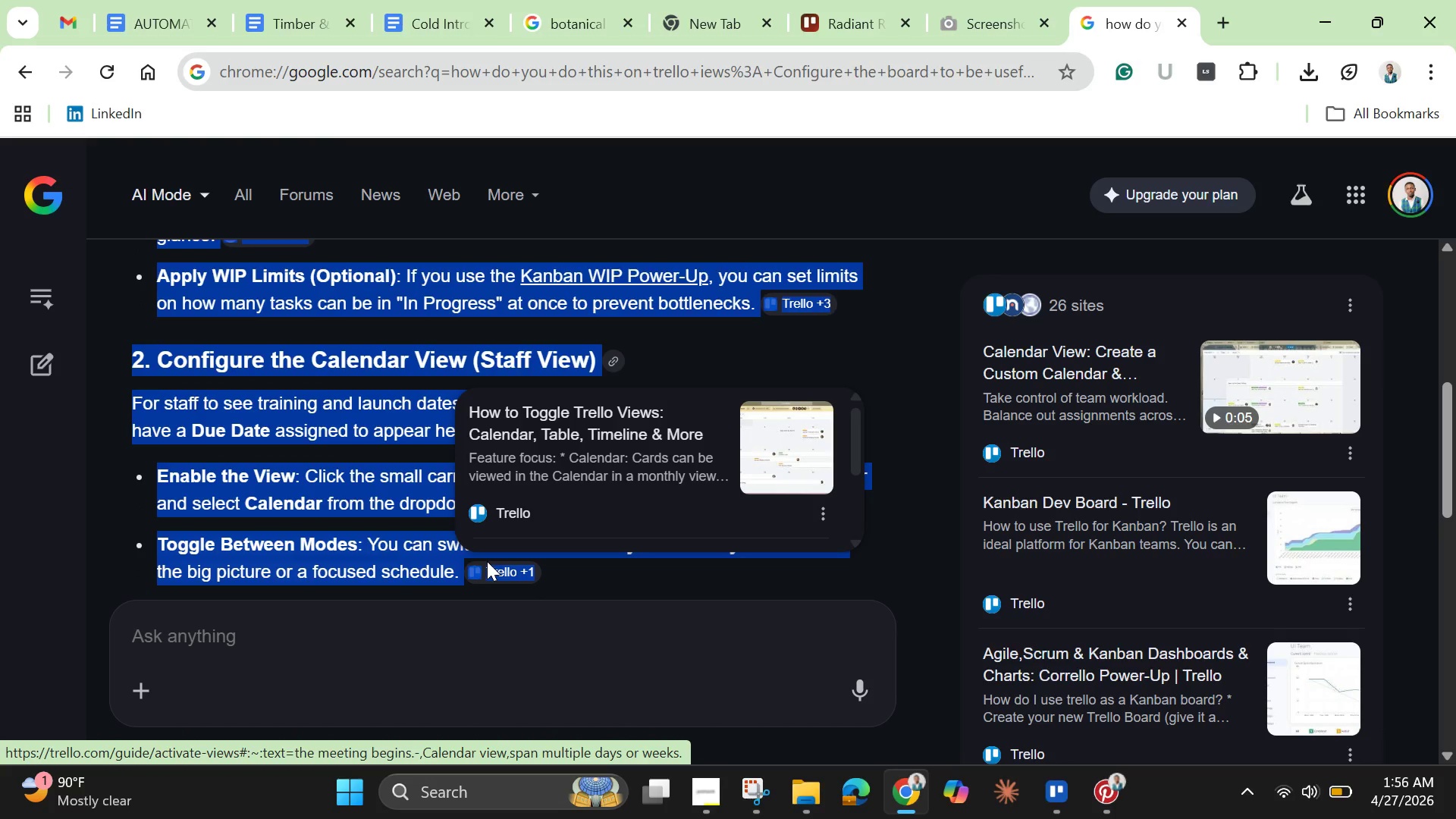 
key(Control+C)
 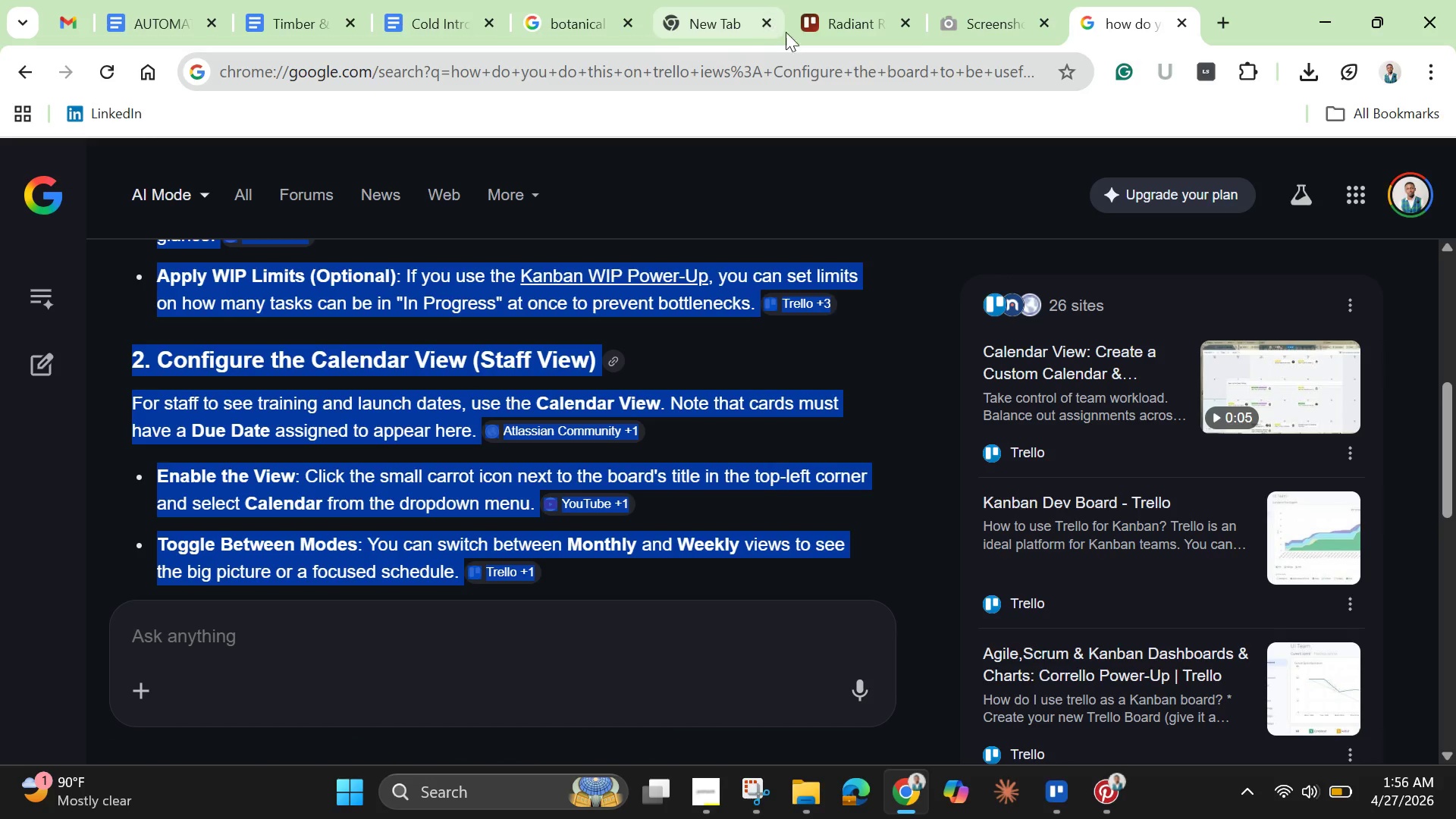 
mouse_move([412, 30])
 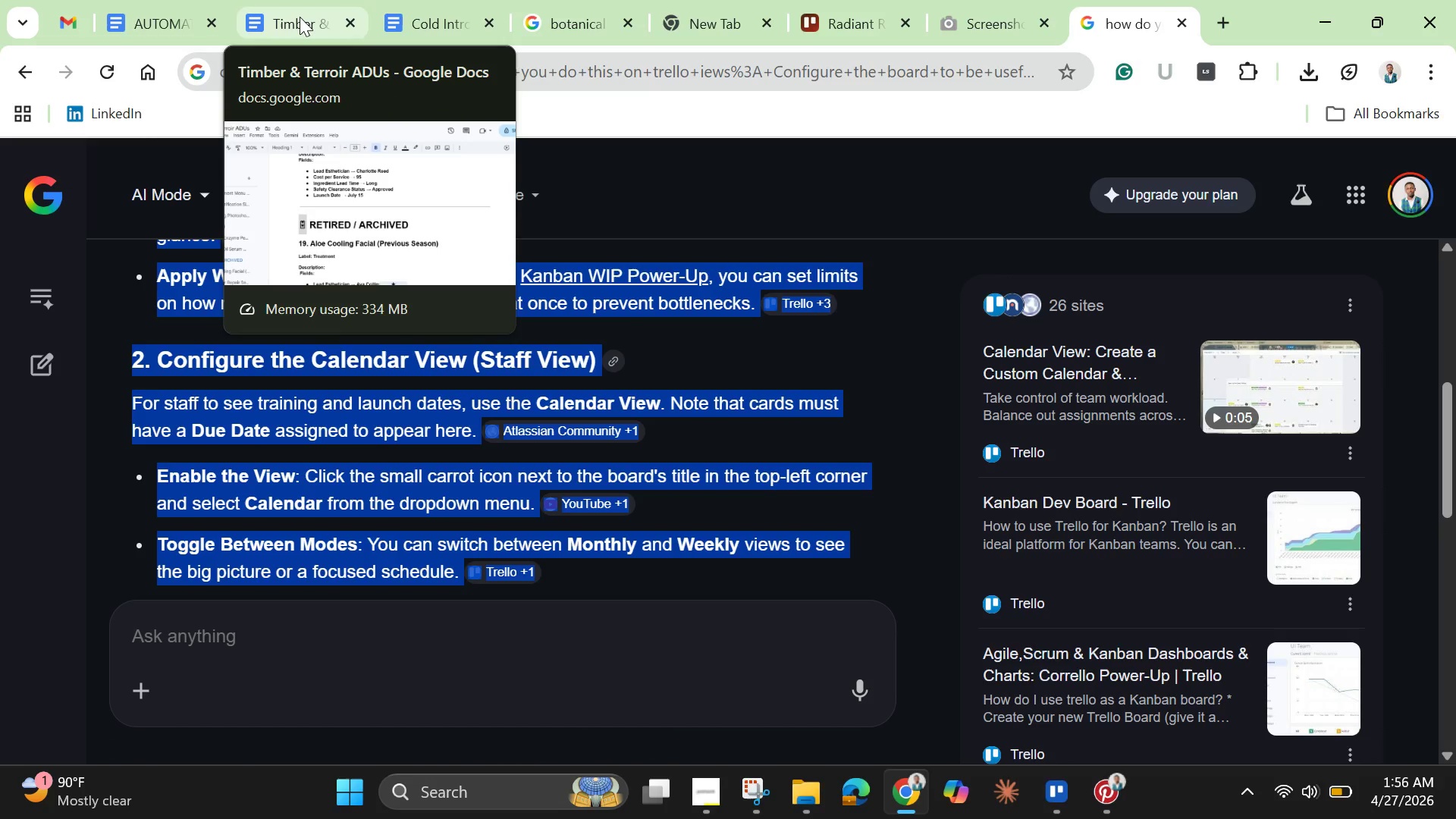 
left_click([300, 17])
 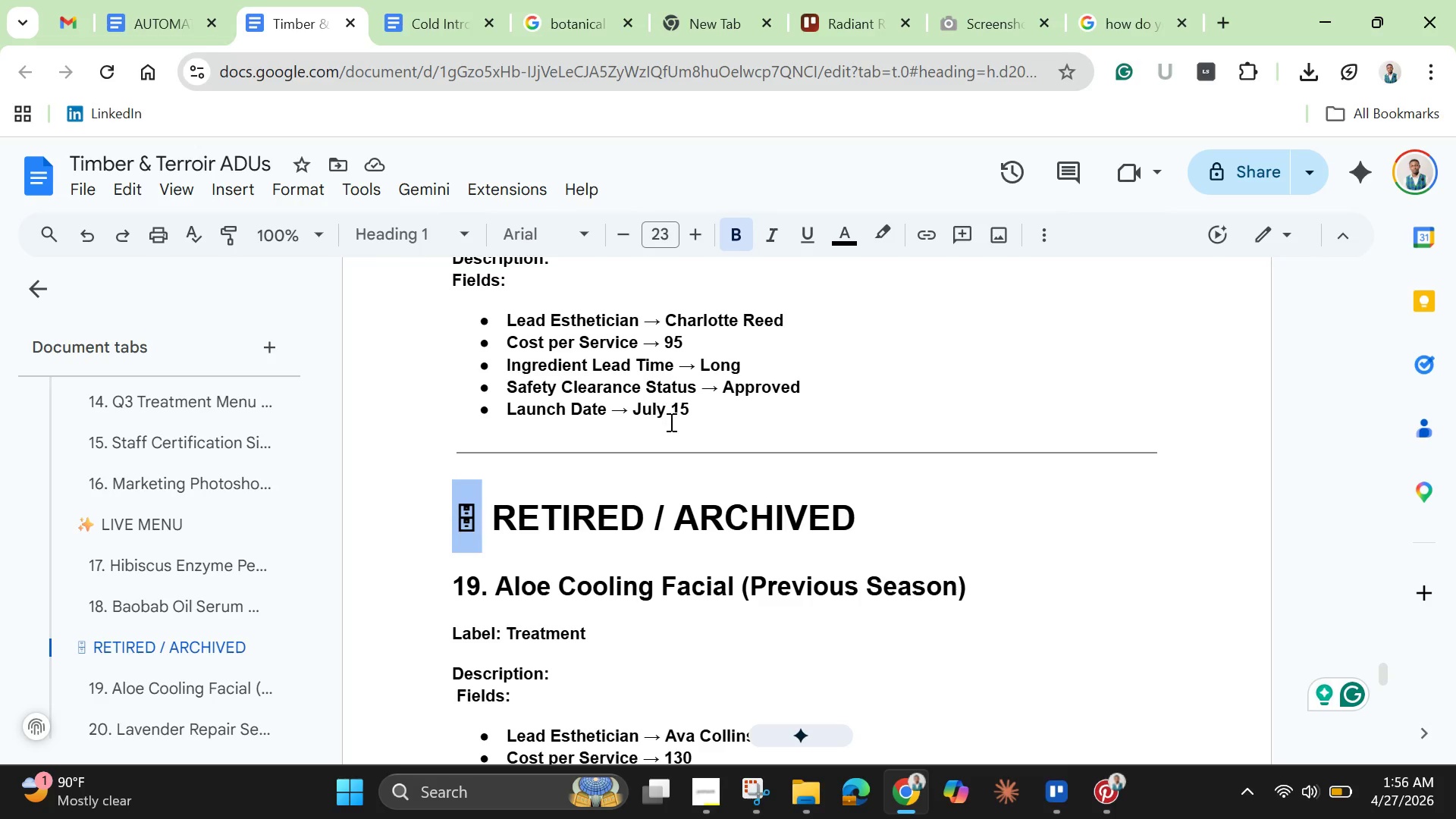 
left_click([663, 416])
 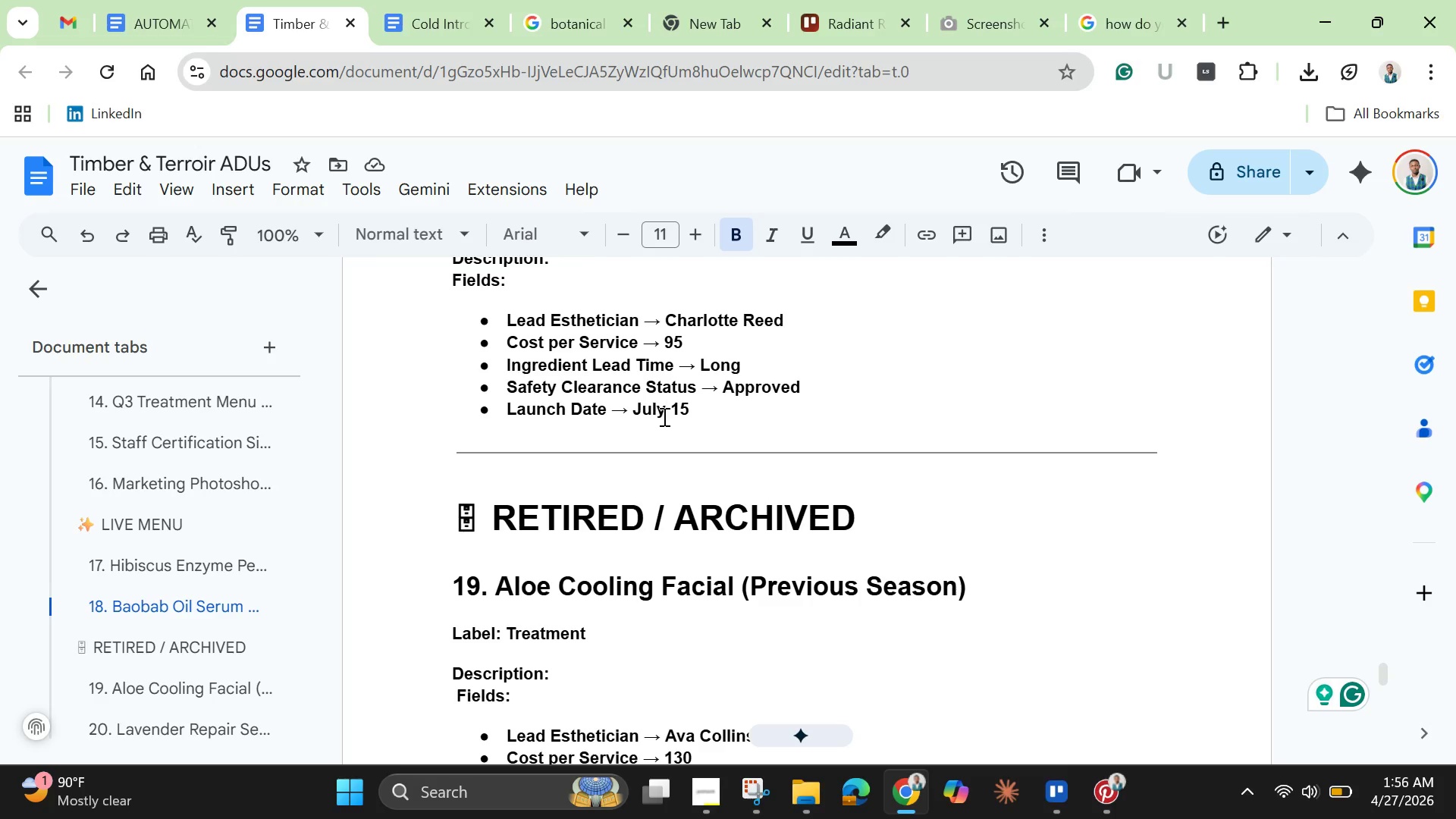 
key(Control+A)
 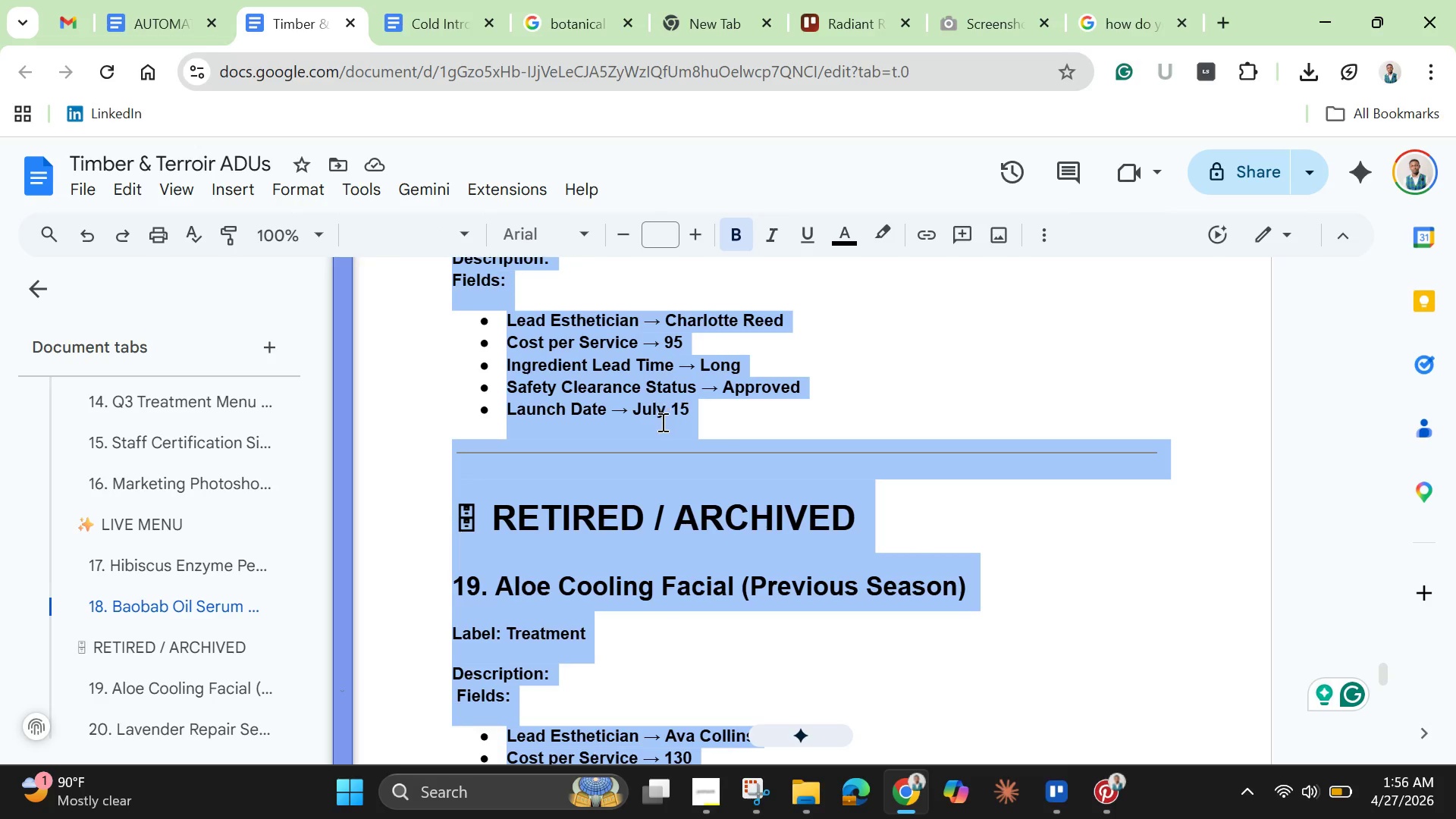 
key(Backspace)
 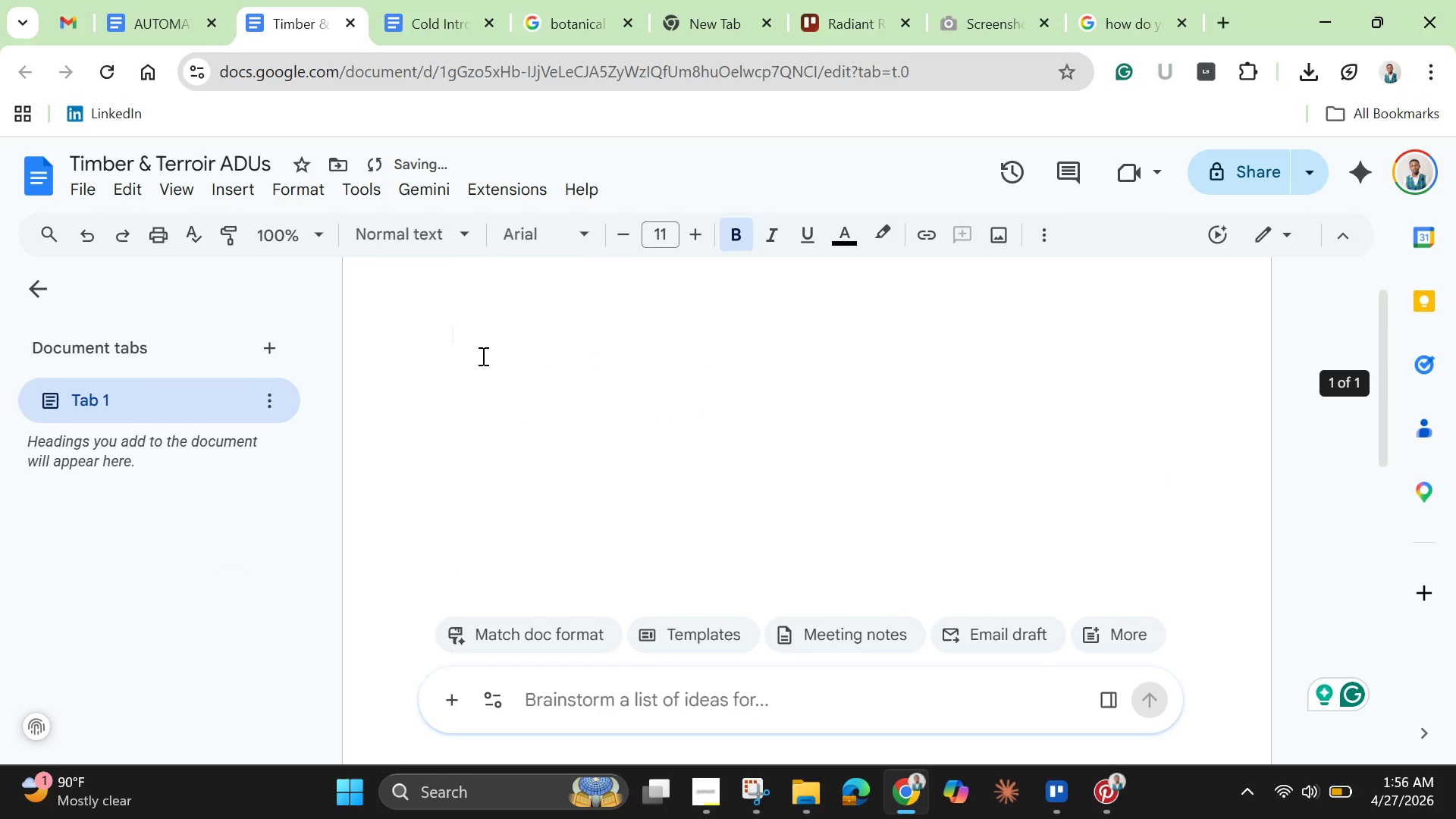 
right_click([459, 342])
 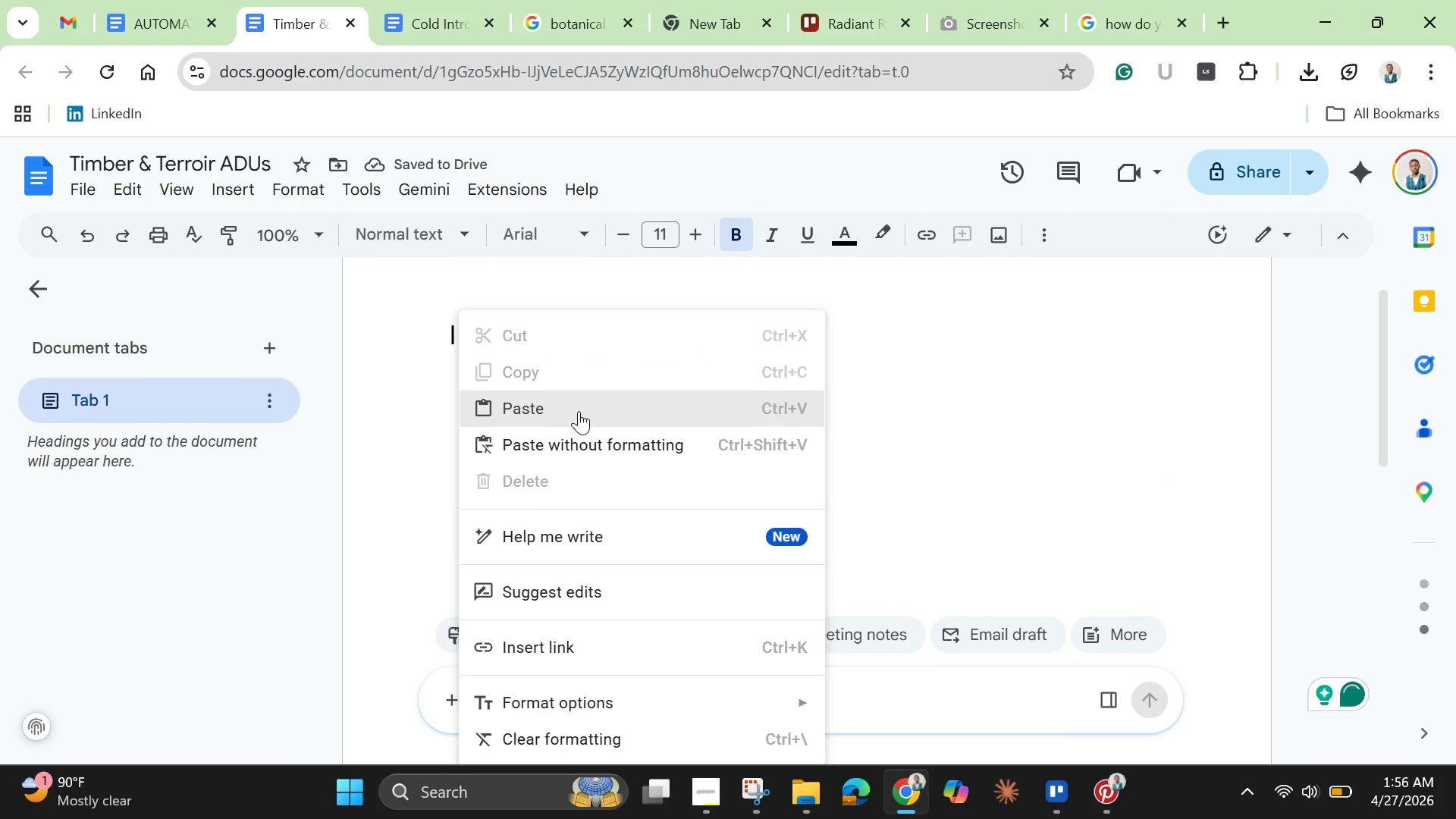 
left_click([574, 439])
 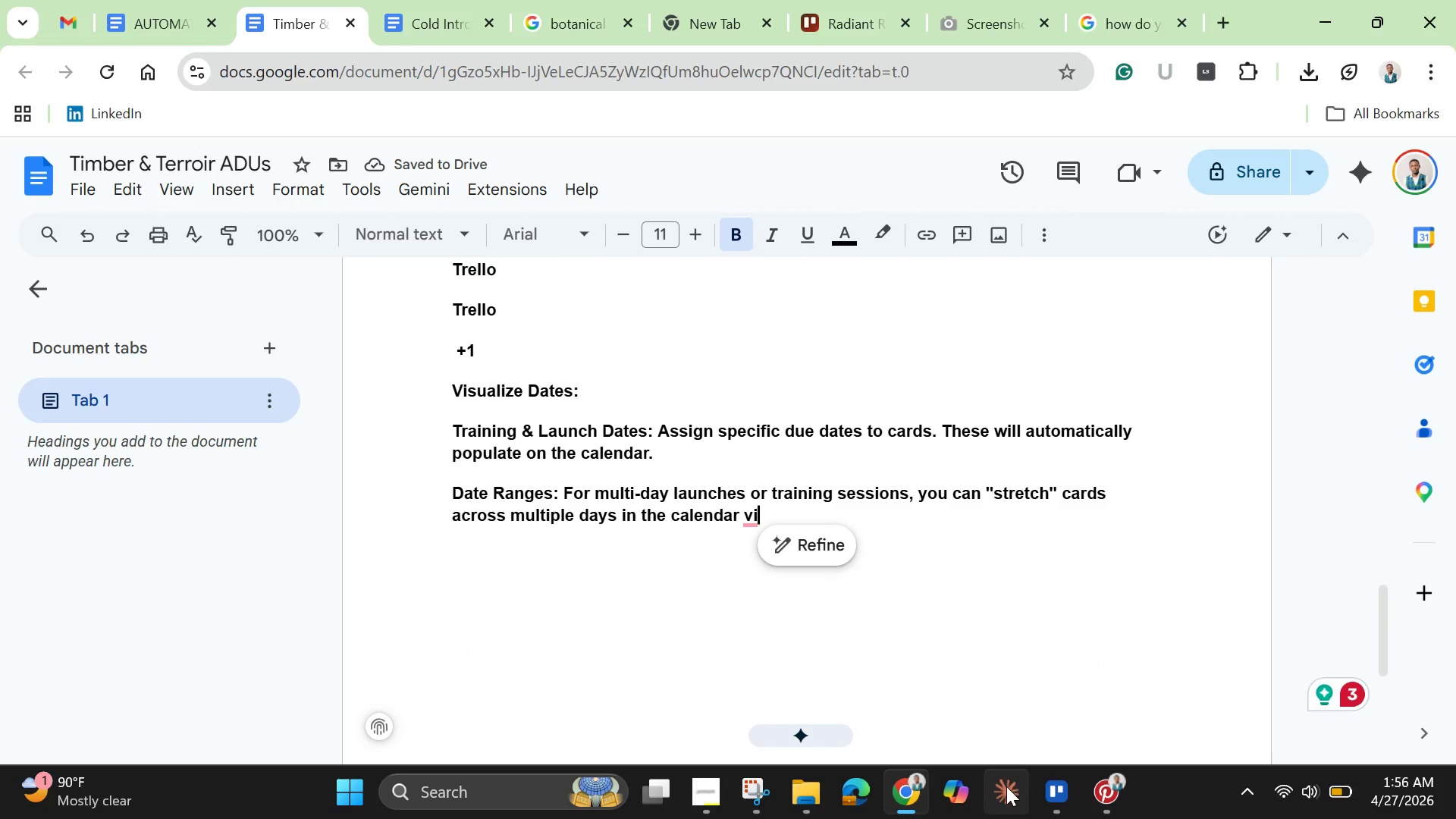 
left_click([1053, 792])
 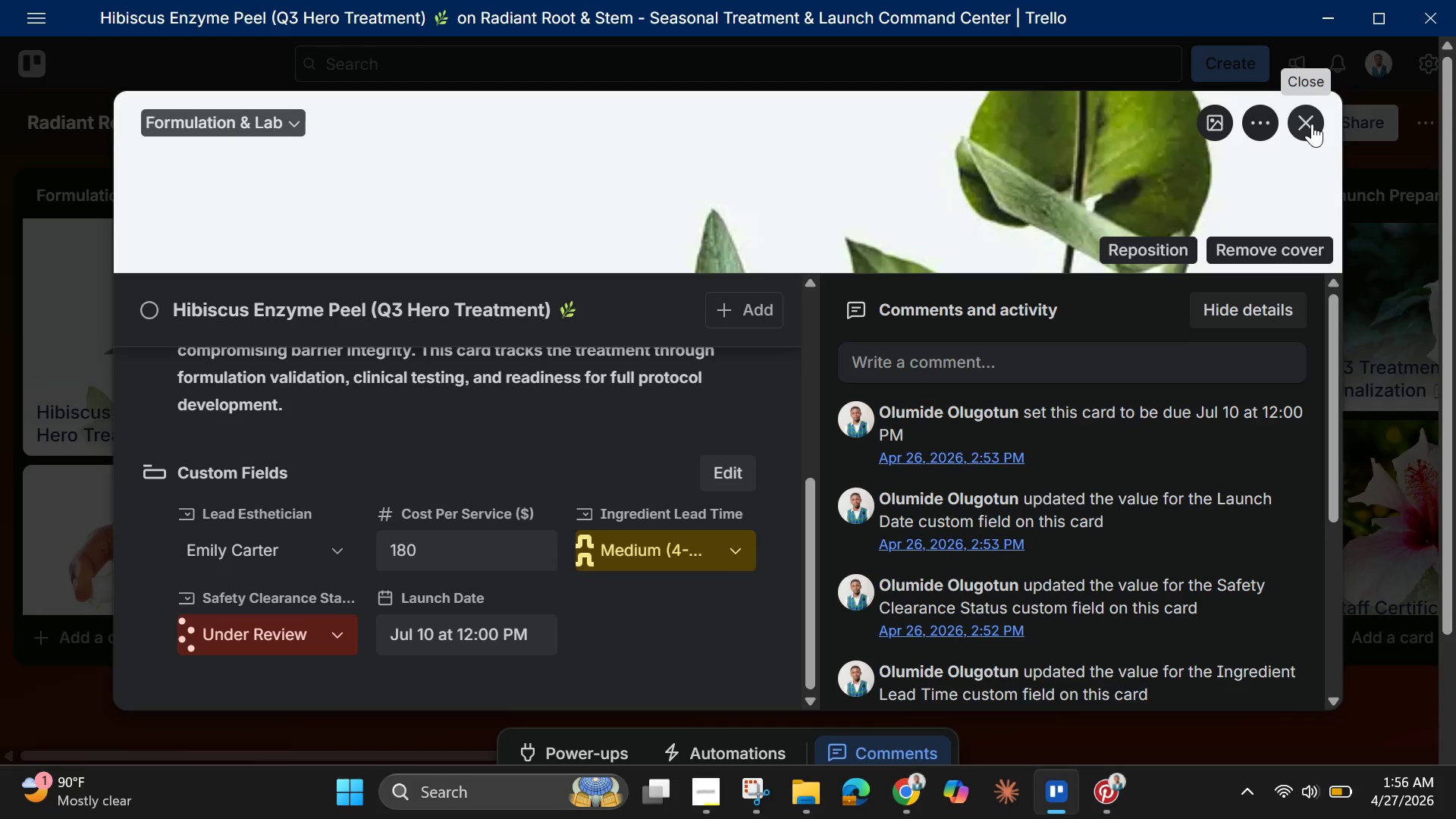 